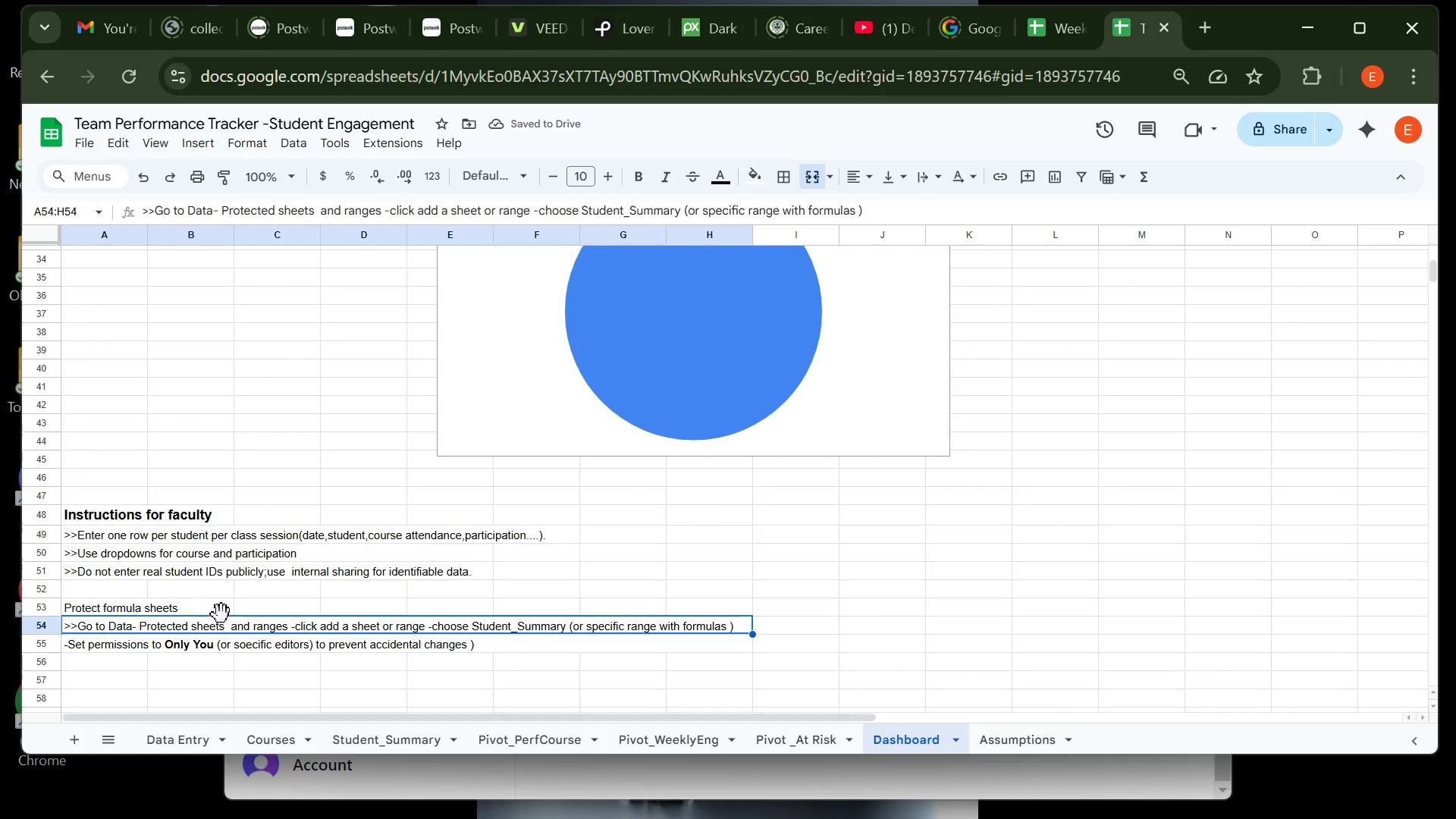 
wait(5.8)
 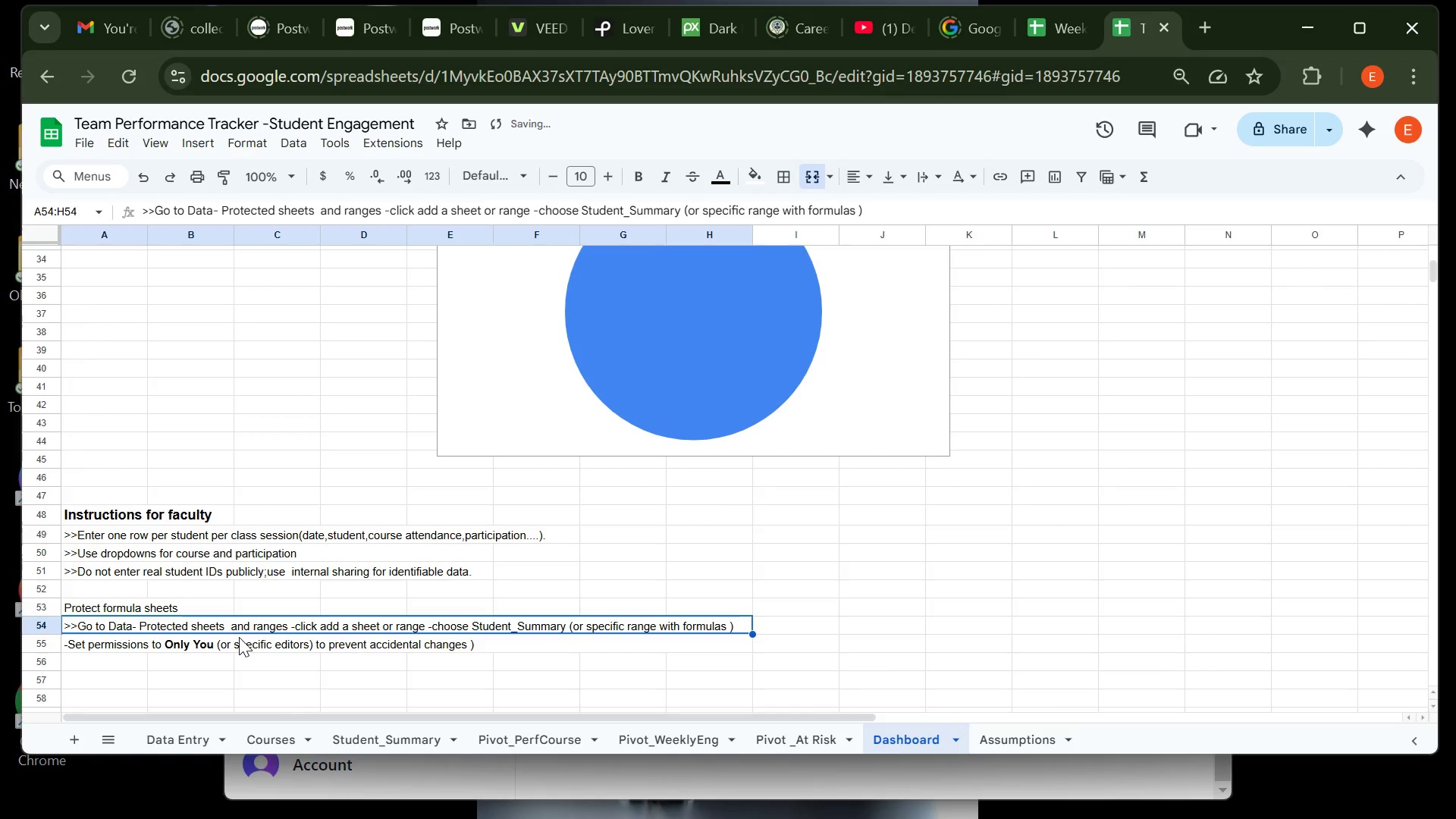 
left_click([229, 628])
 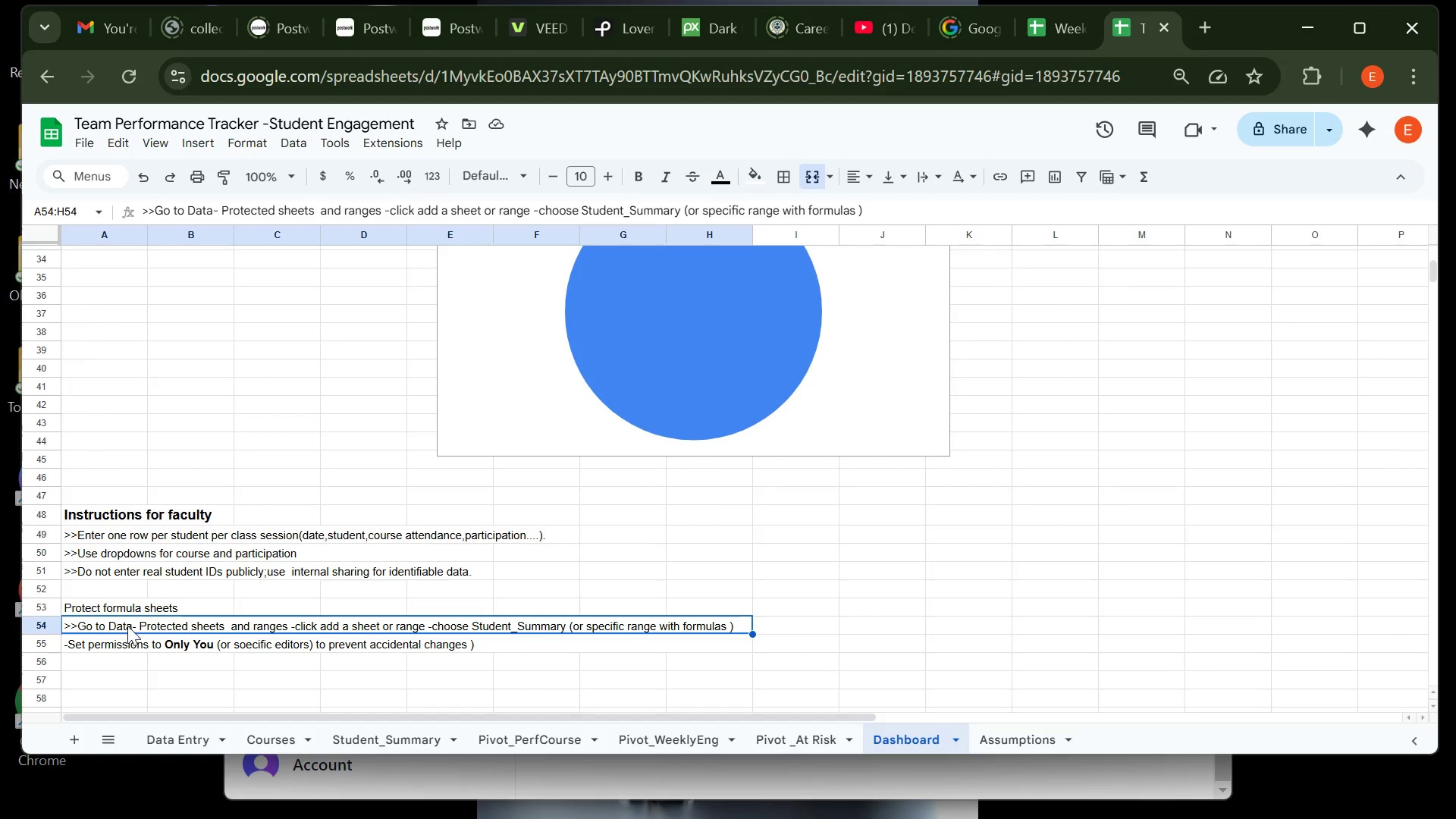 
left_click([136, 626])
 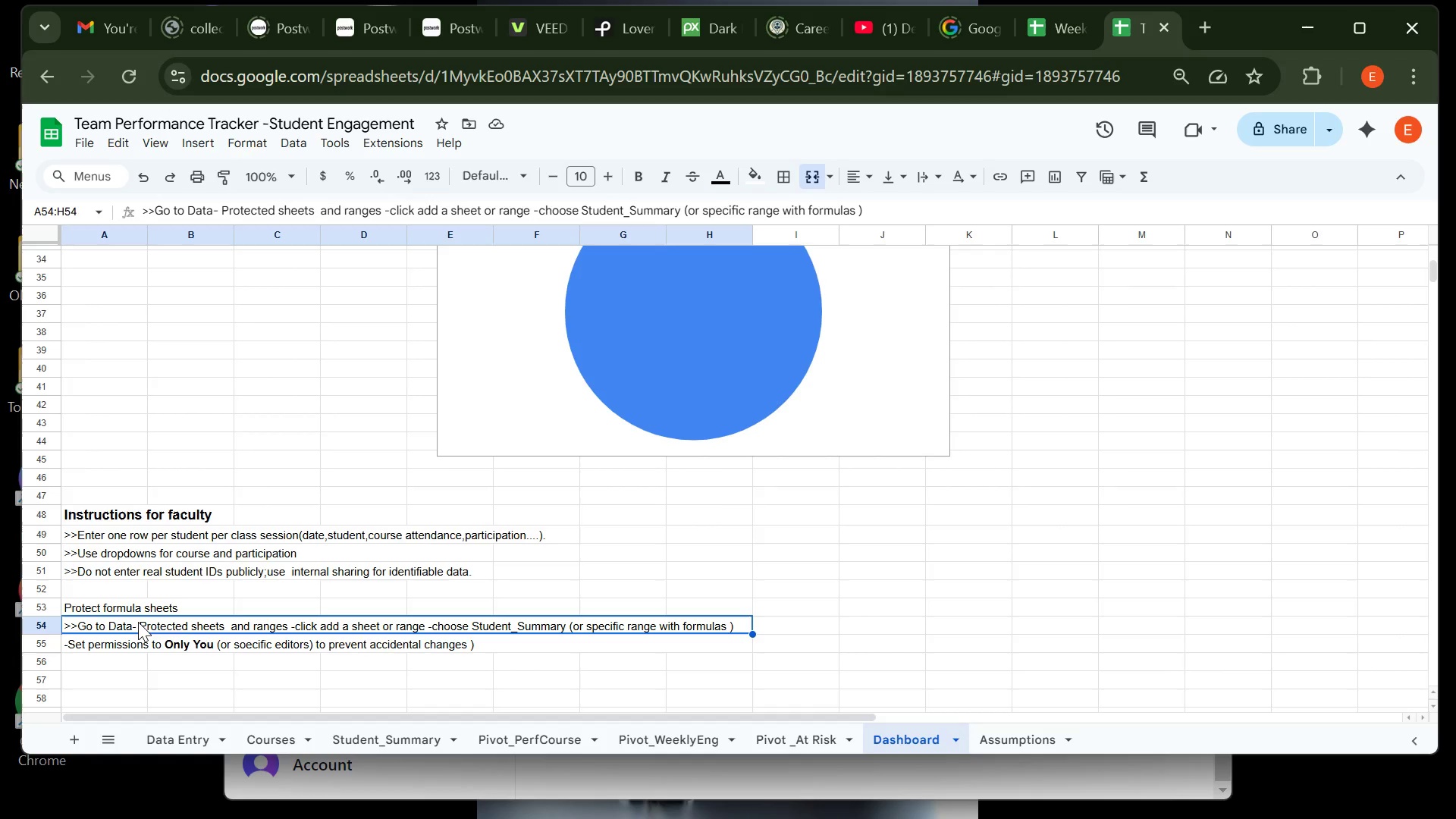 
double_click([138, 622])
 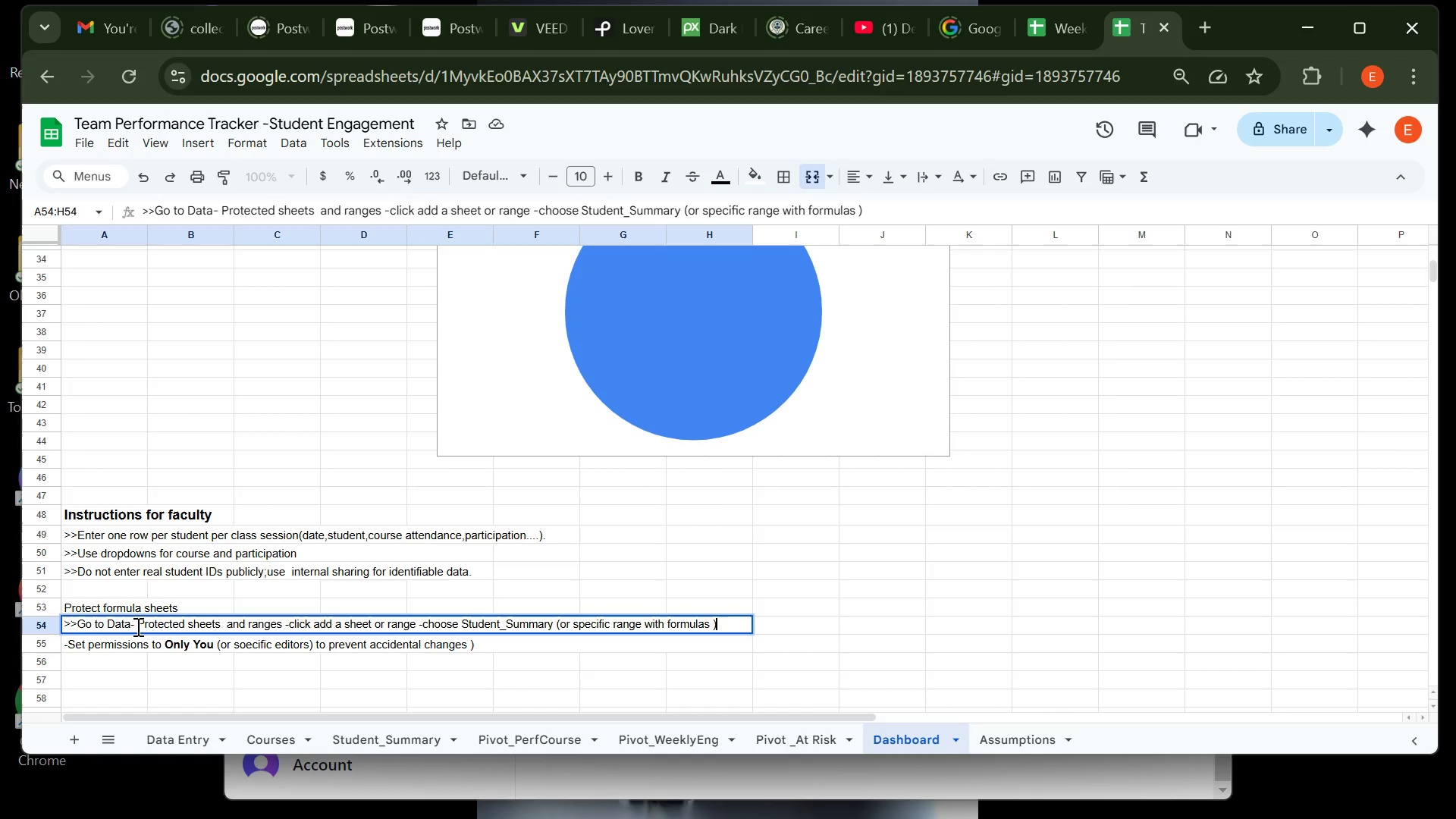 
left_click([133, 626])
 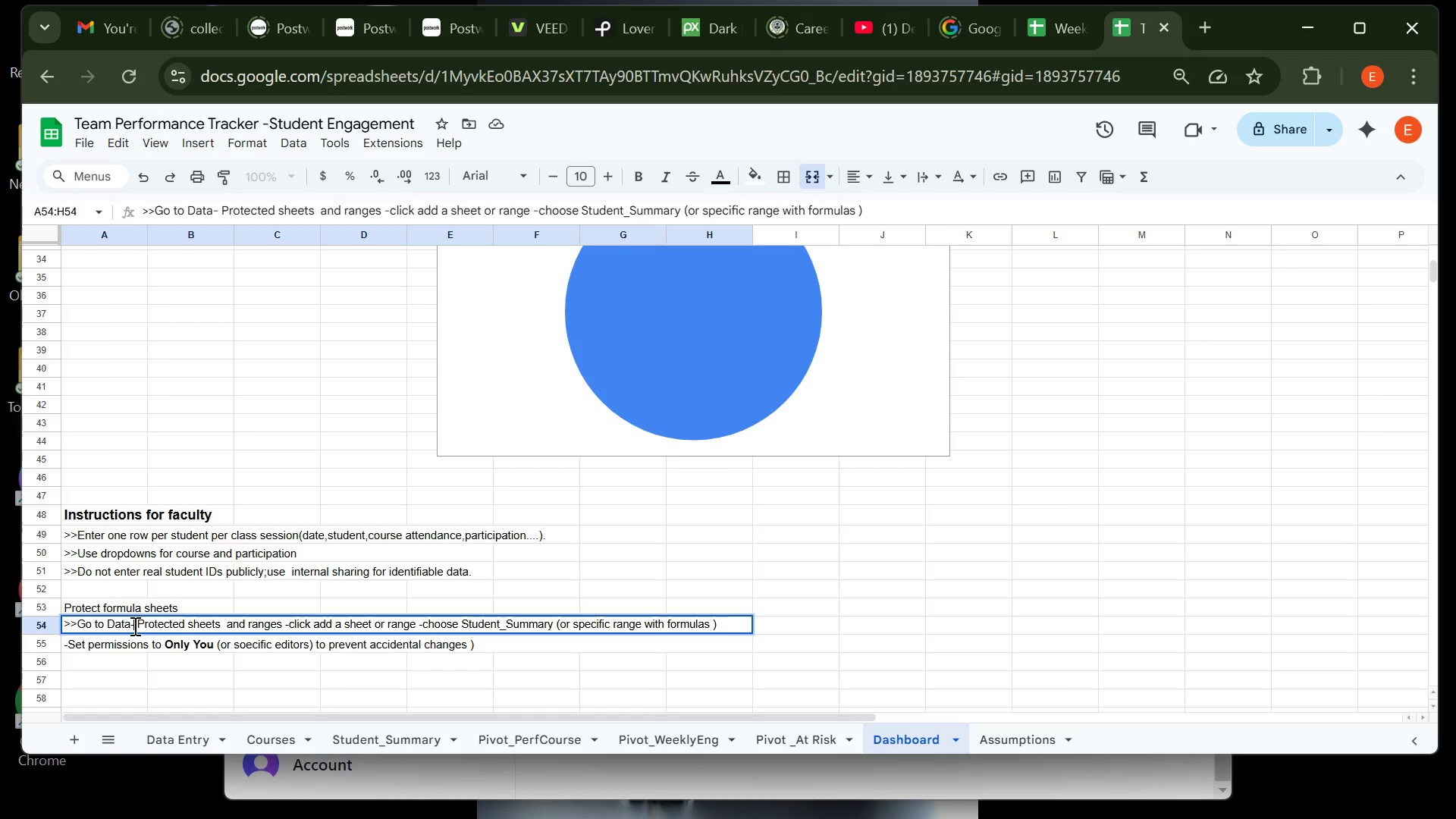 
key(Shift+Period)
 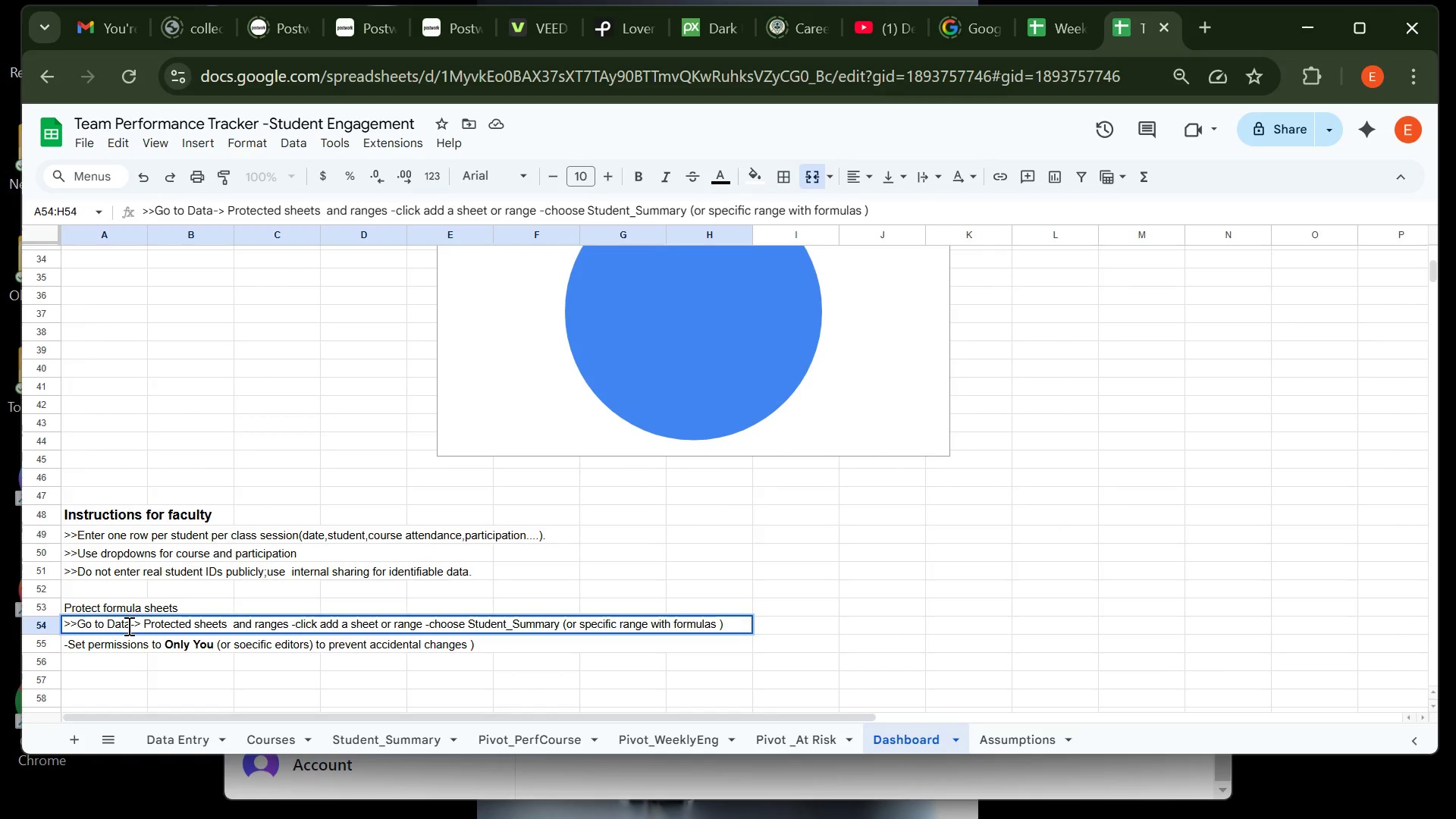 
left_click([129, 626])
 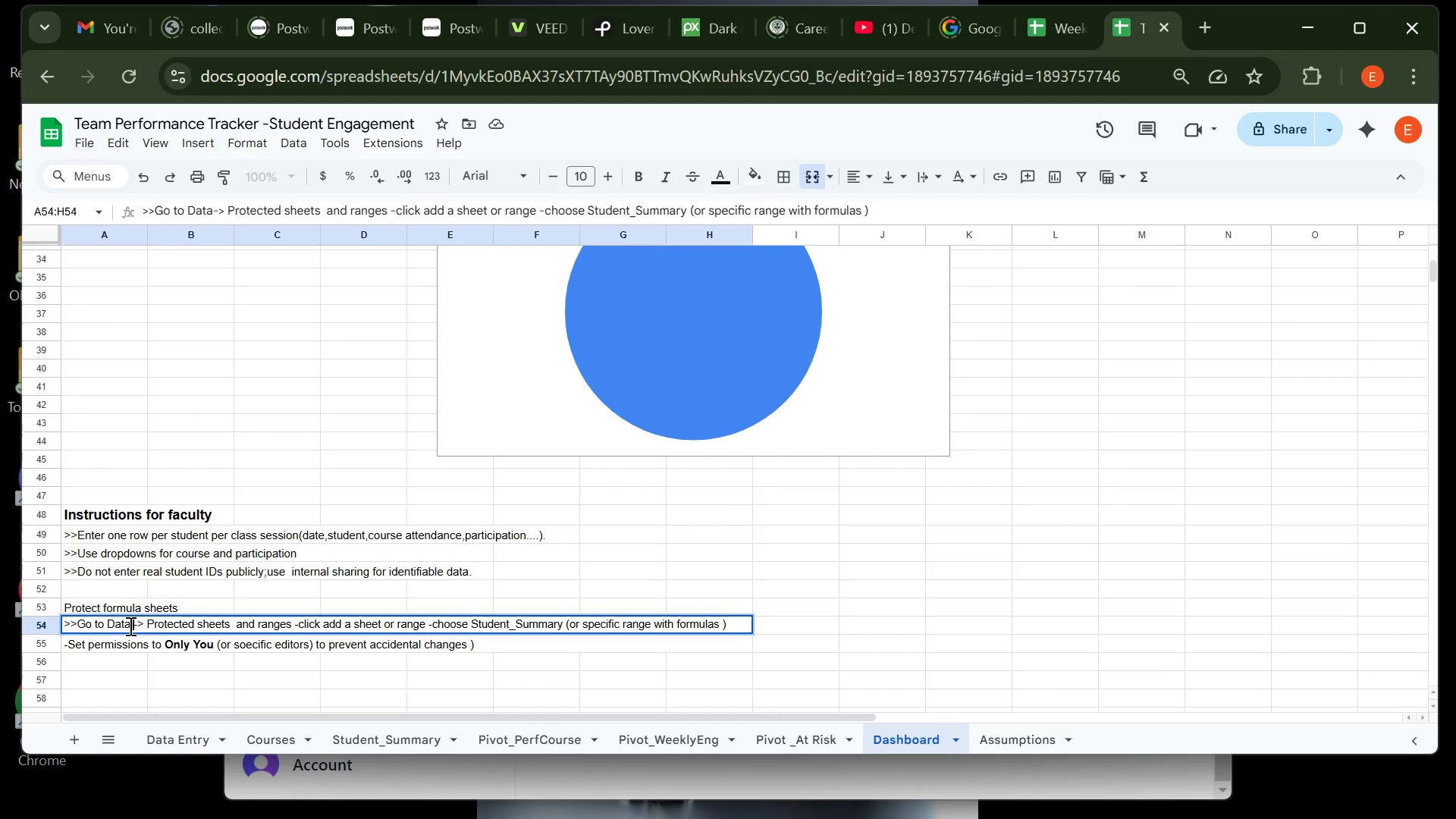 
key(Space)
 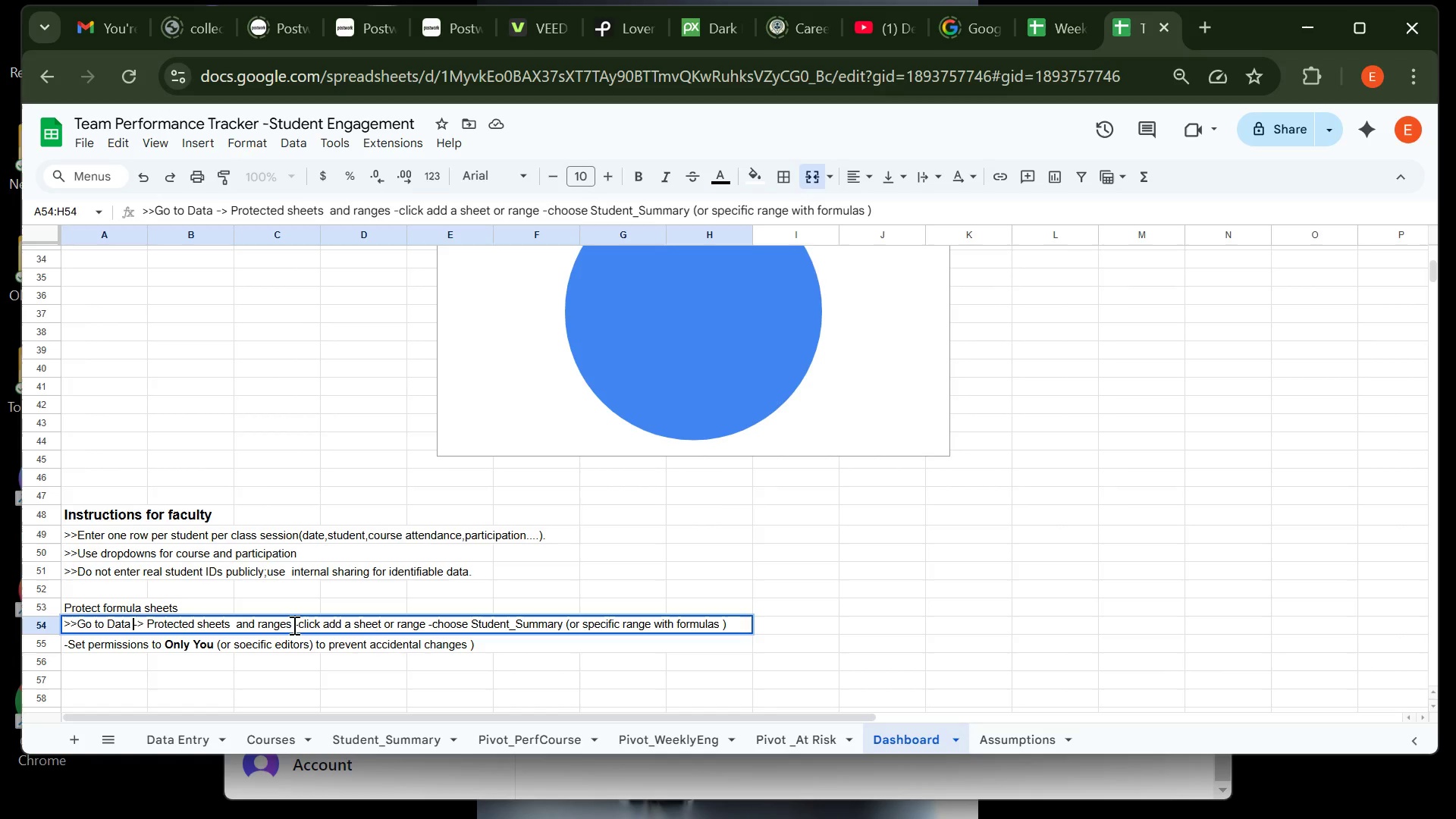 
left_click([293, 625])
 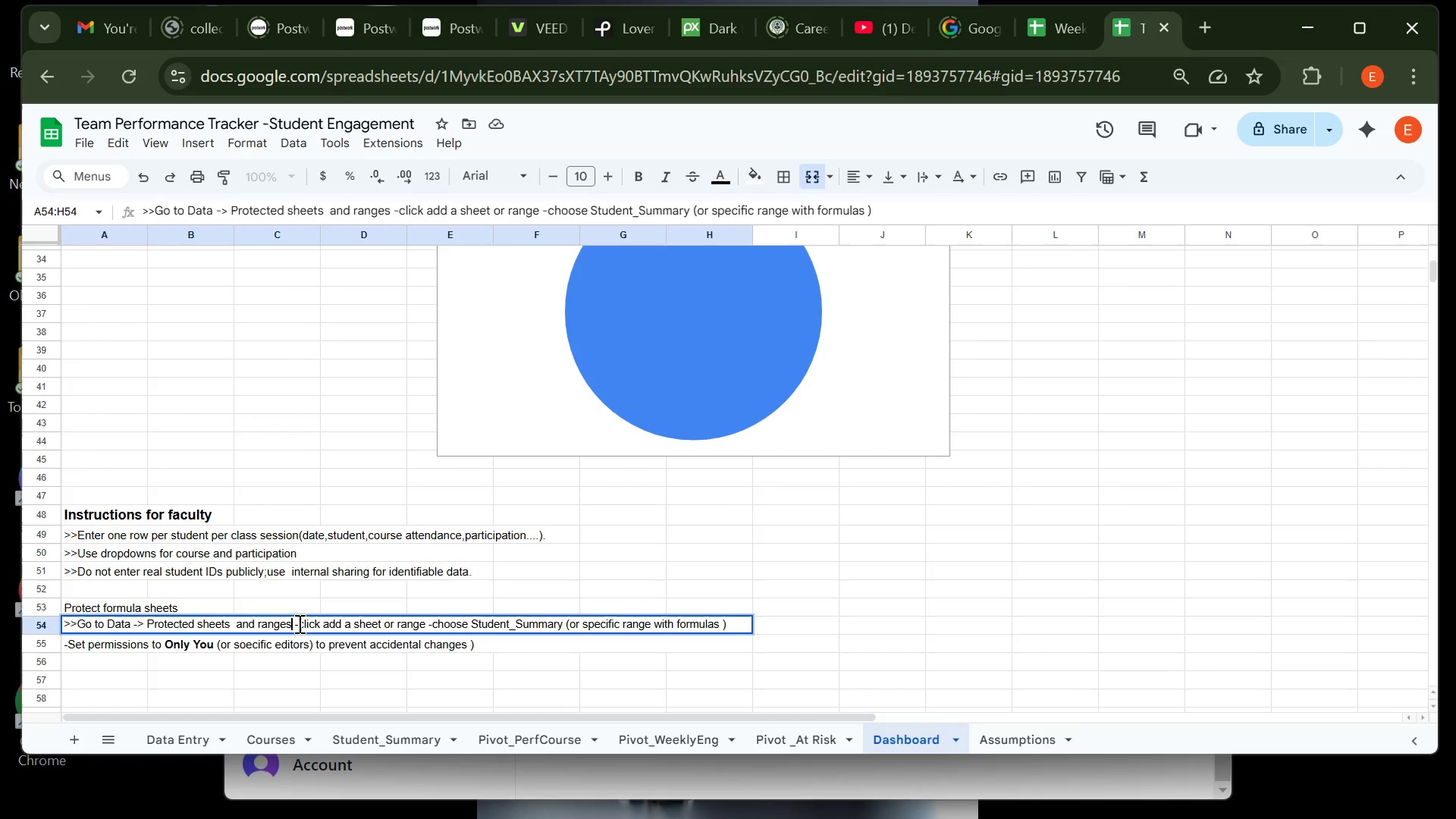 
left_click([298, 623])
 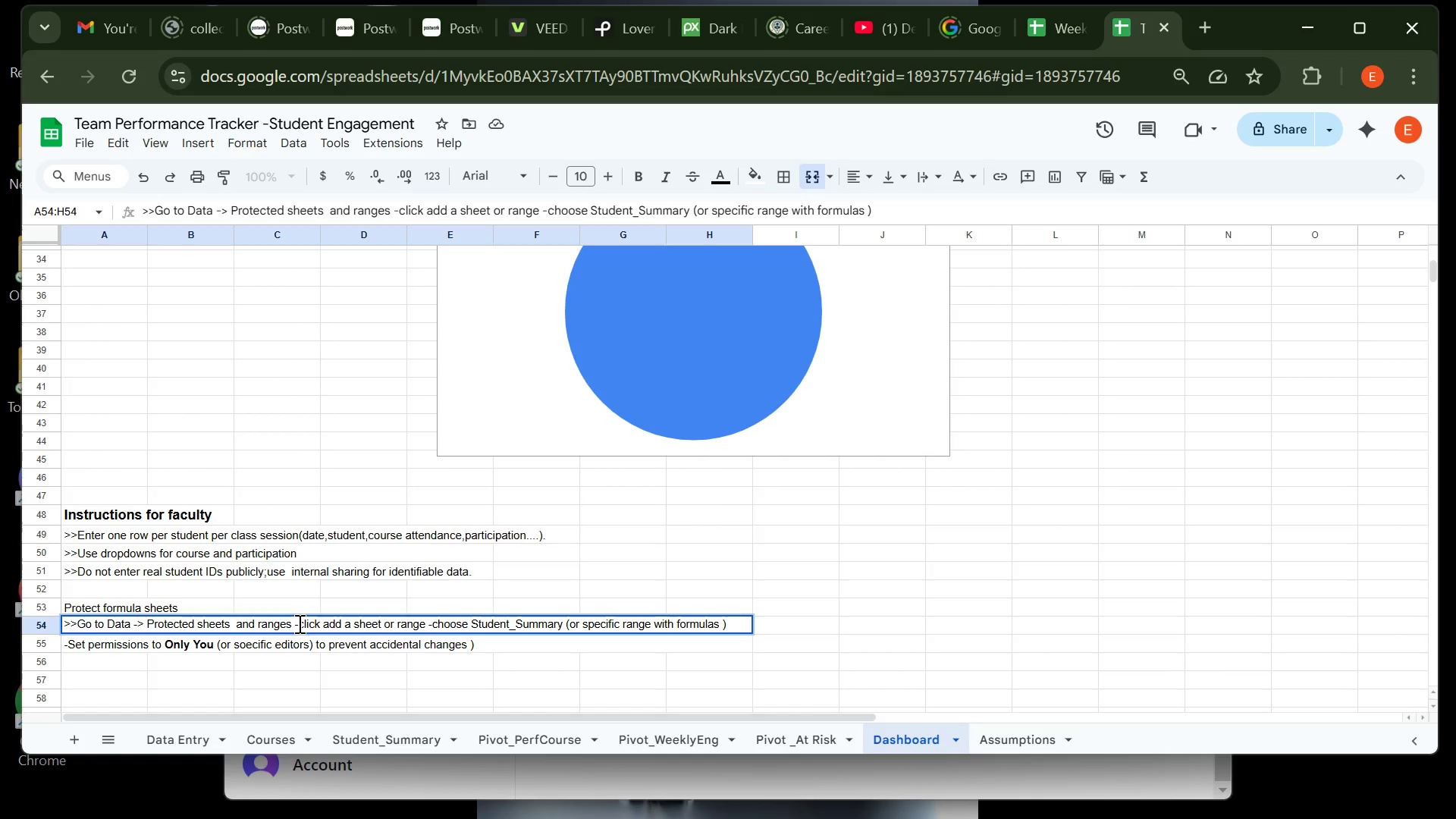 
key(Shift+Period)
 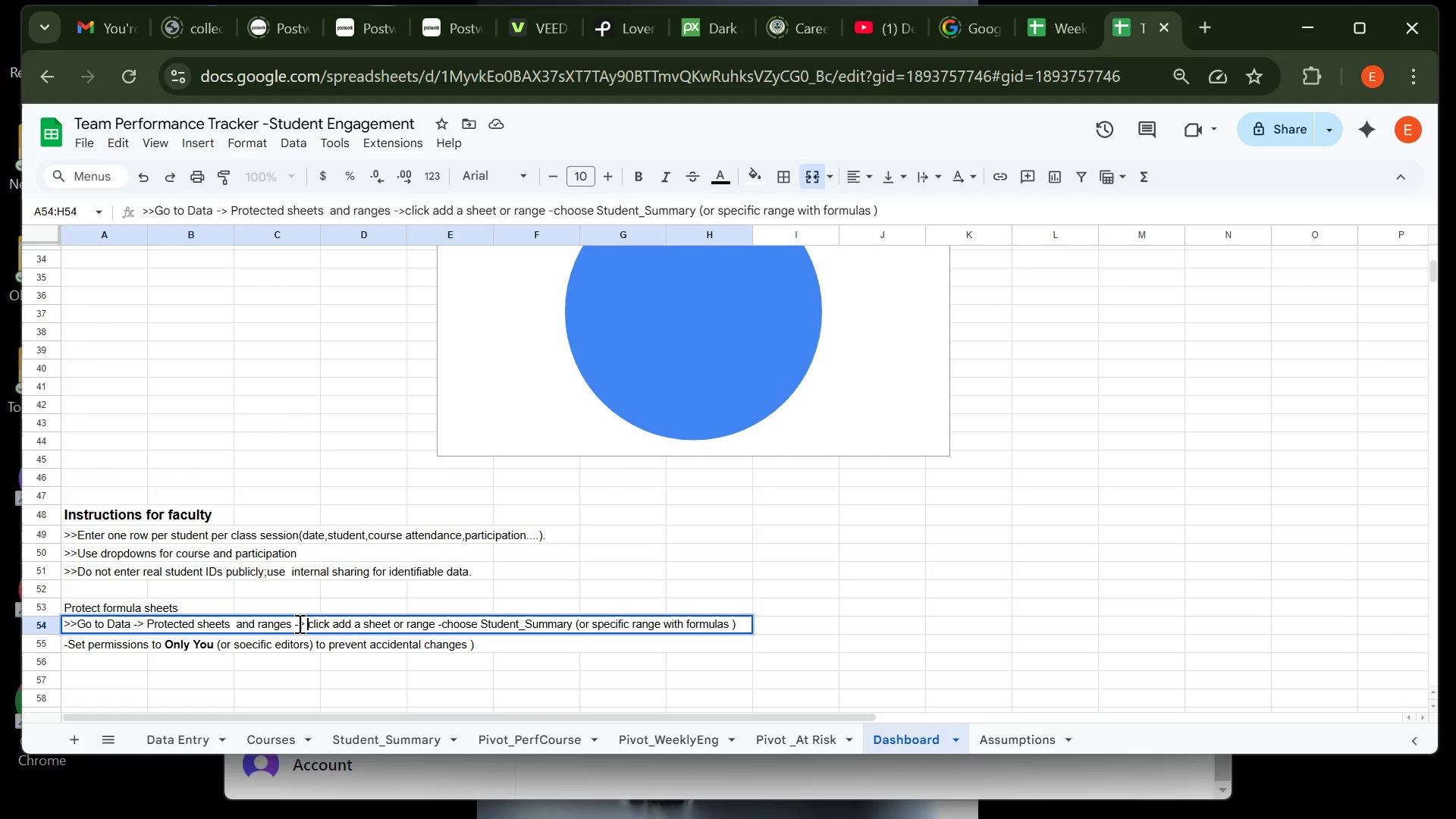 
key(Space)
 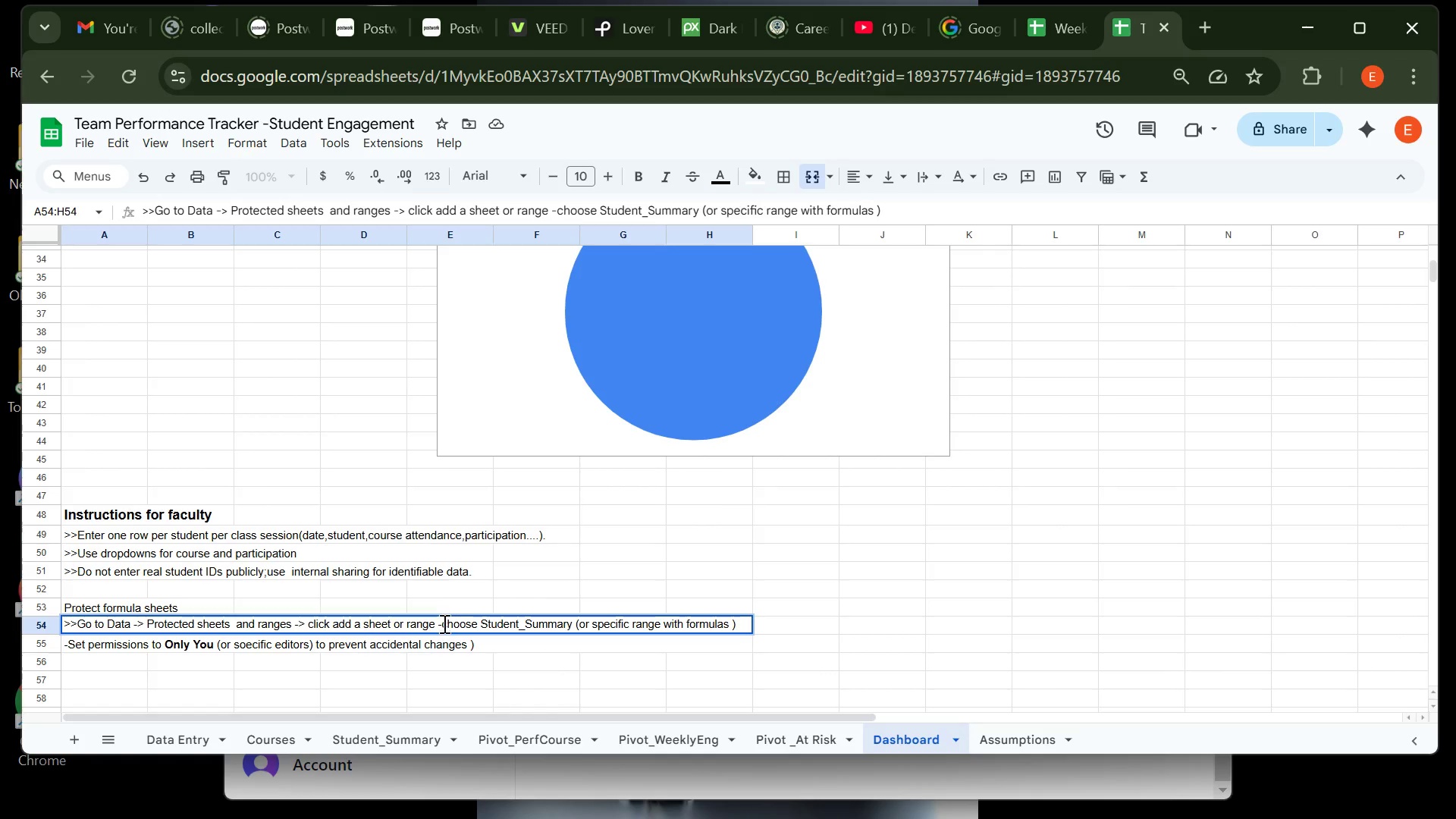 
left_click([440, 626])
 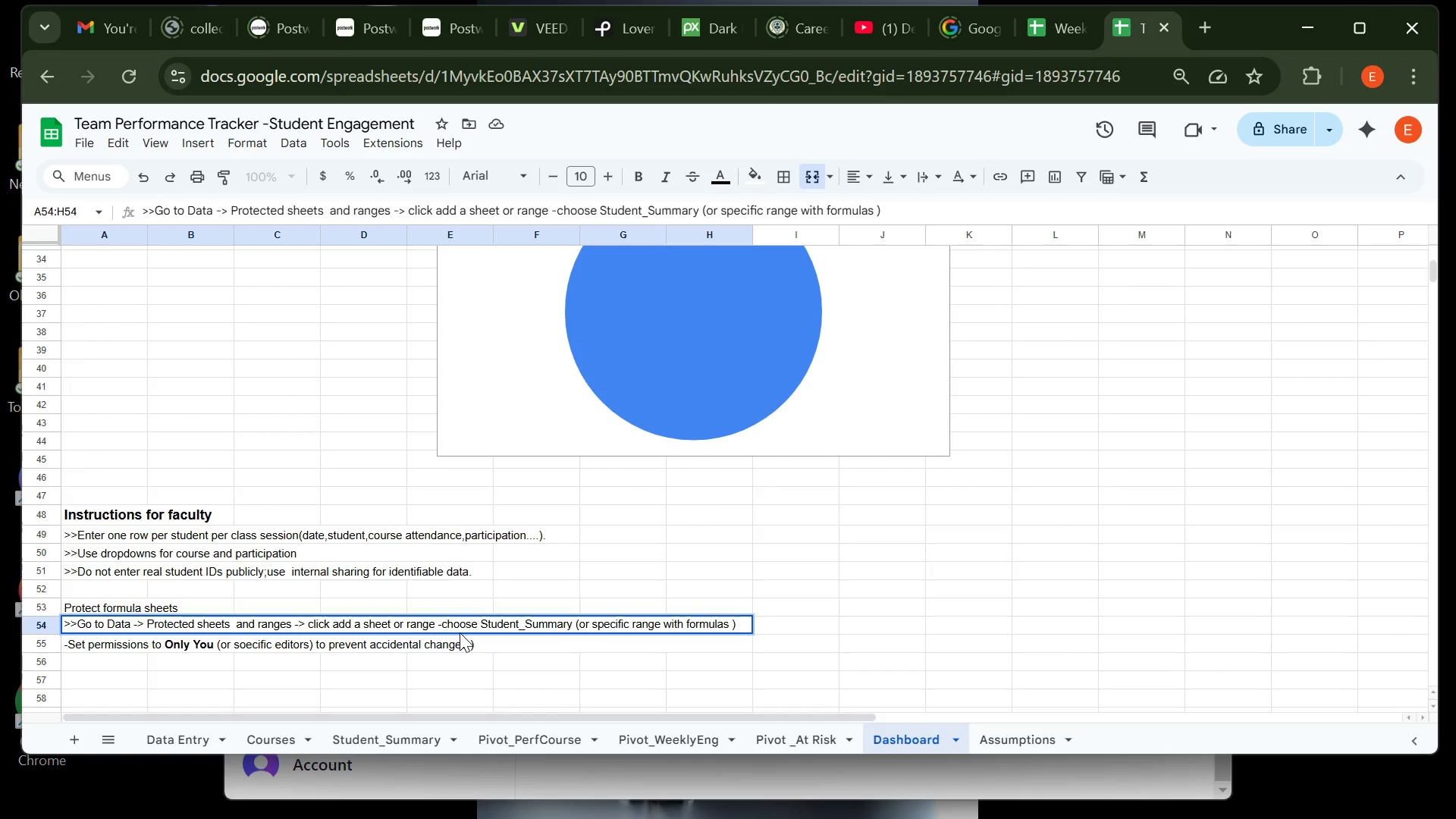 
key(Shift+Period)
 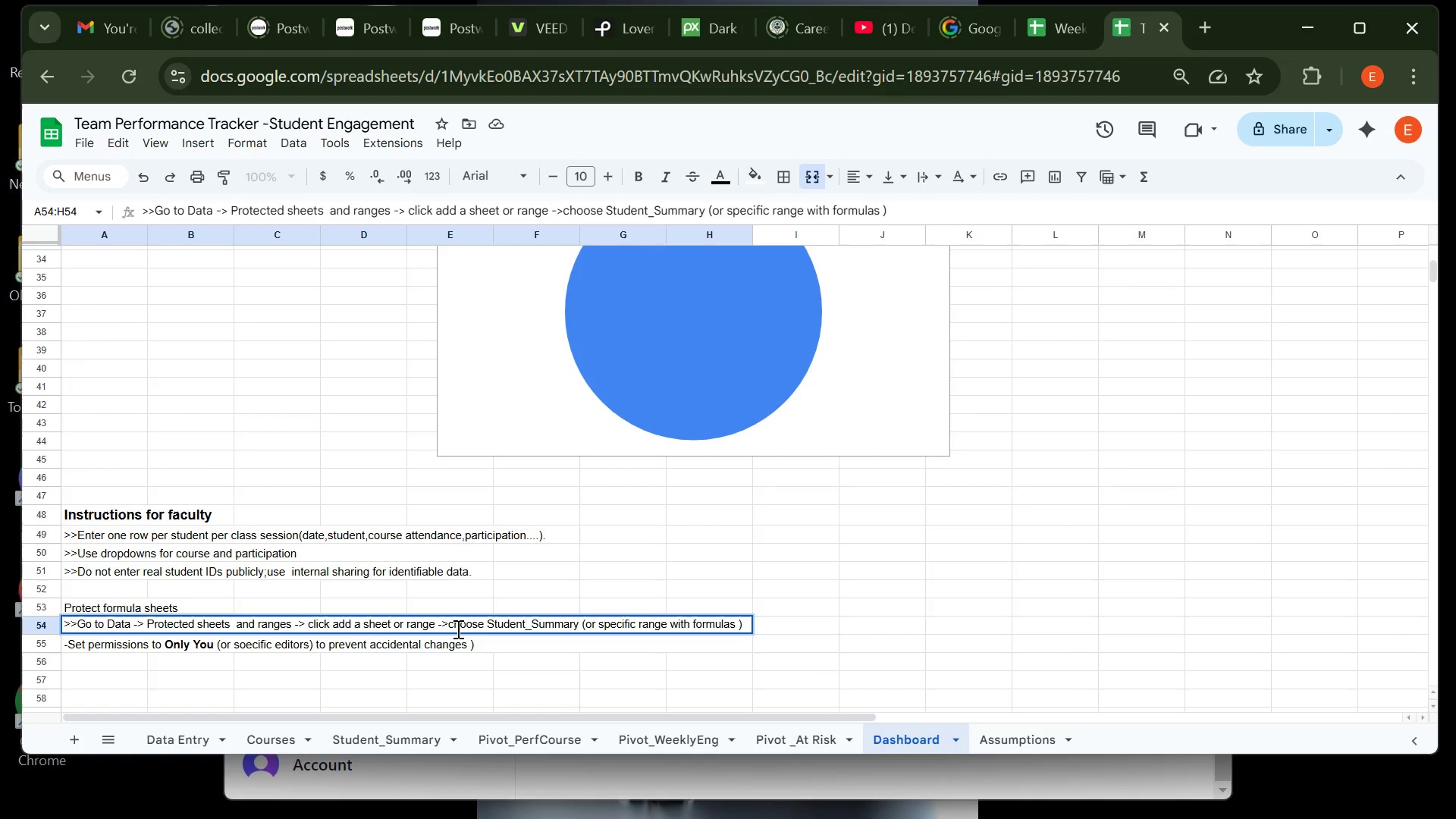 
key(Space)
 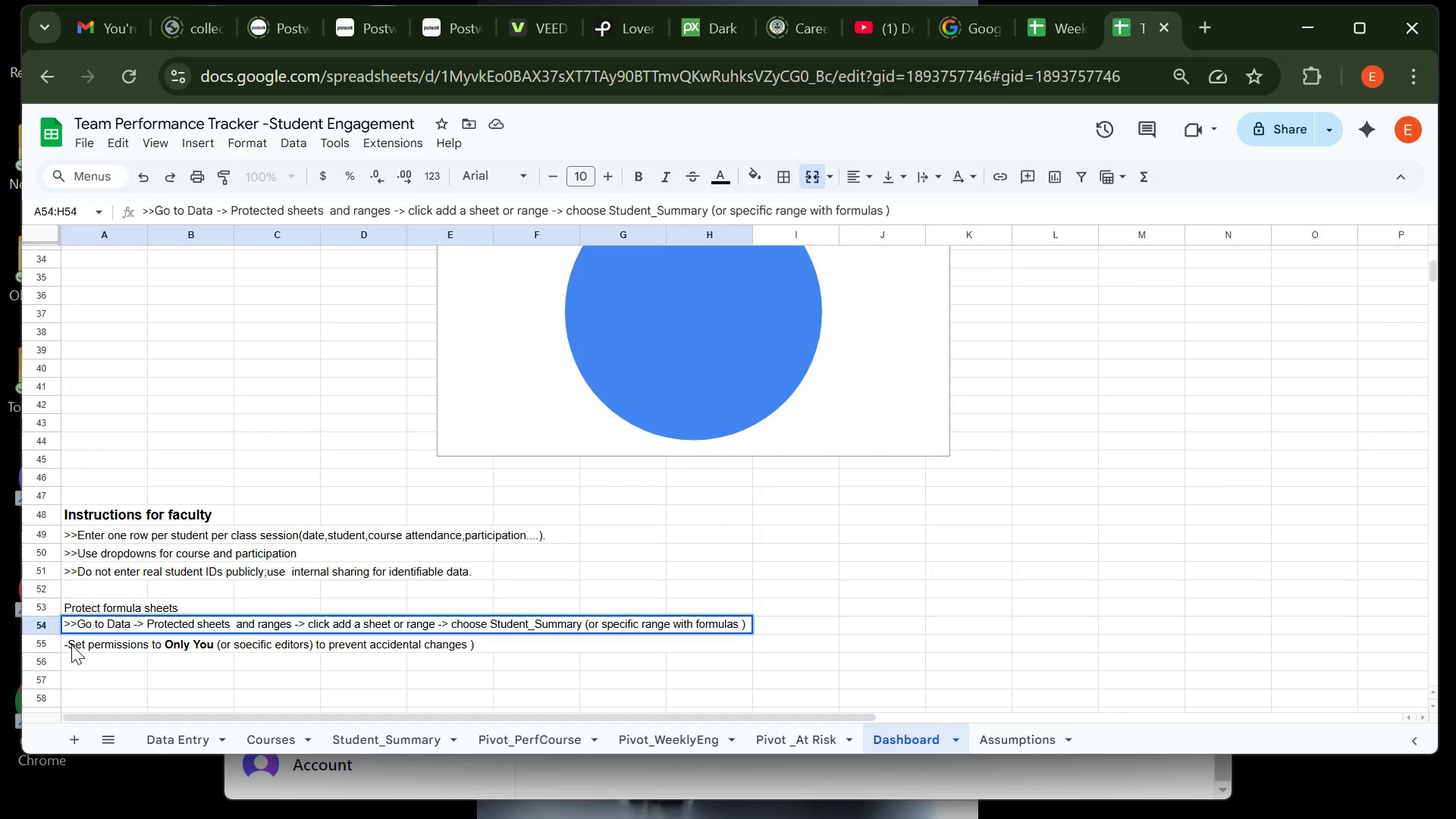 
wait(5.18)
 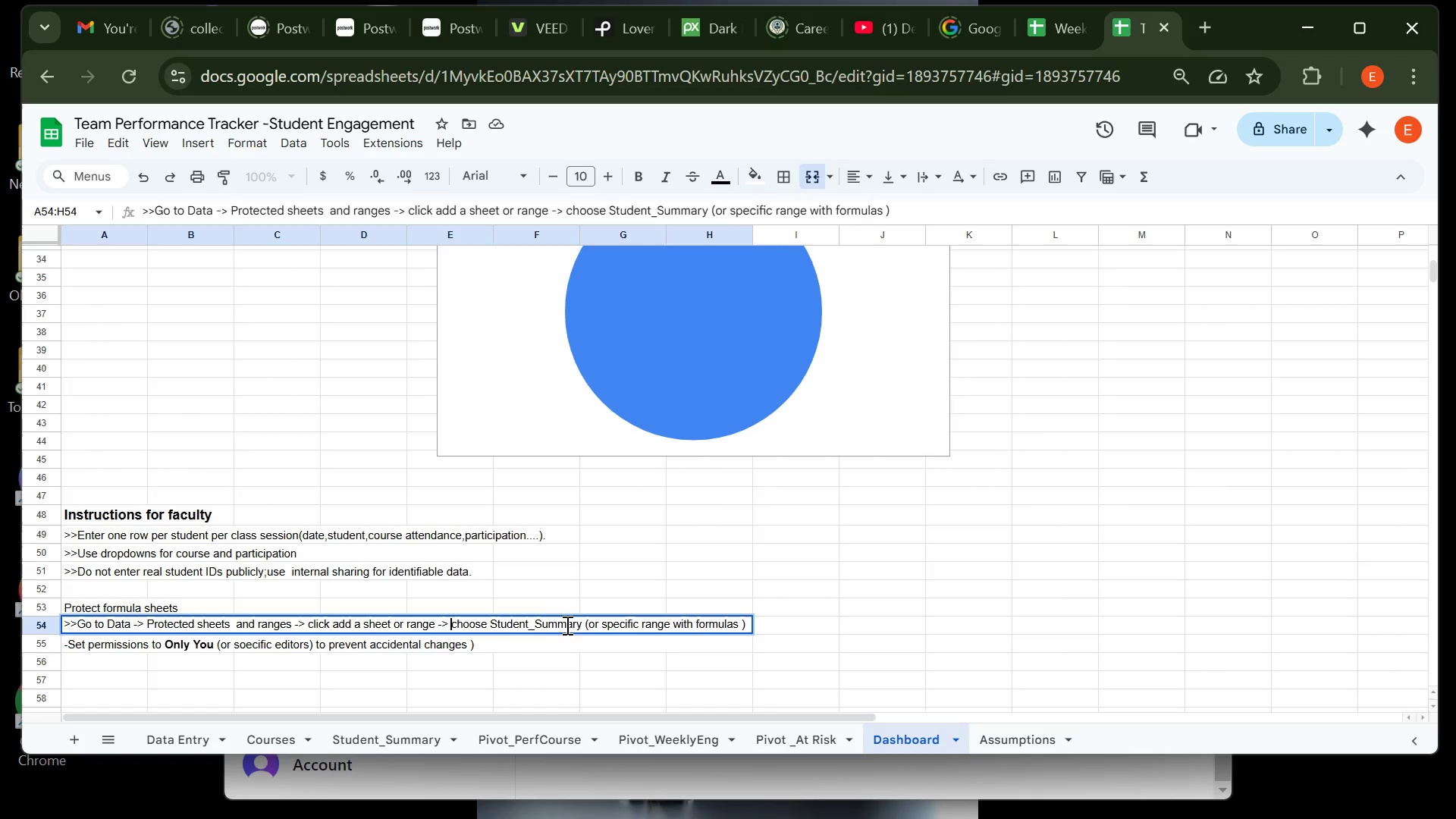 
left_click([71, 645])
 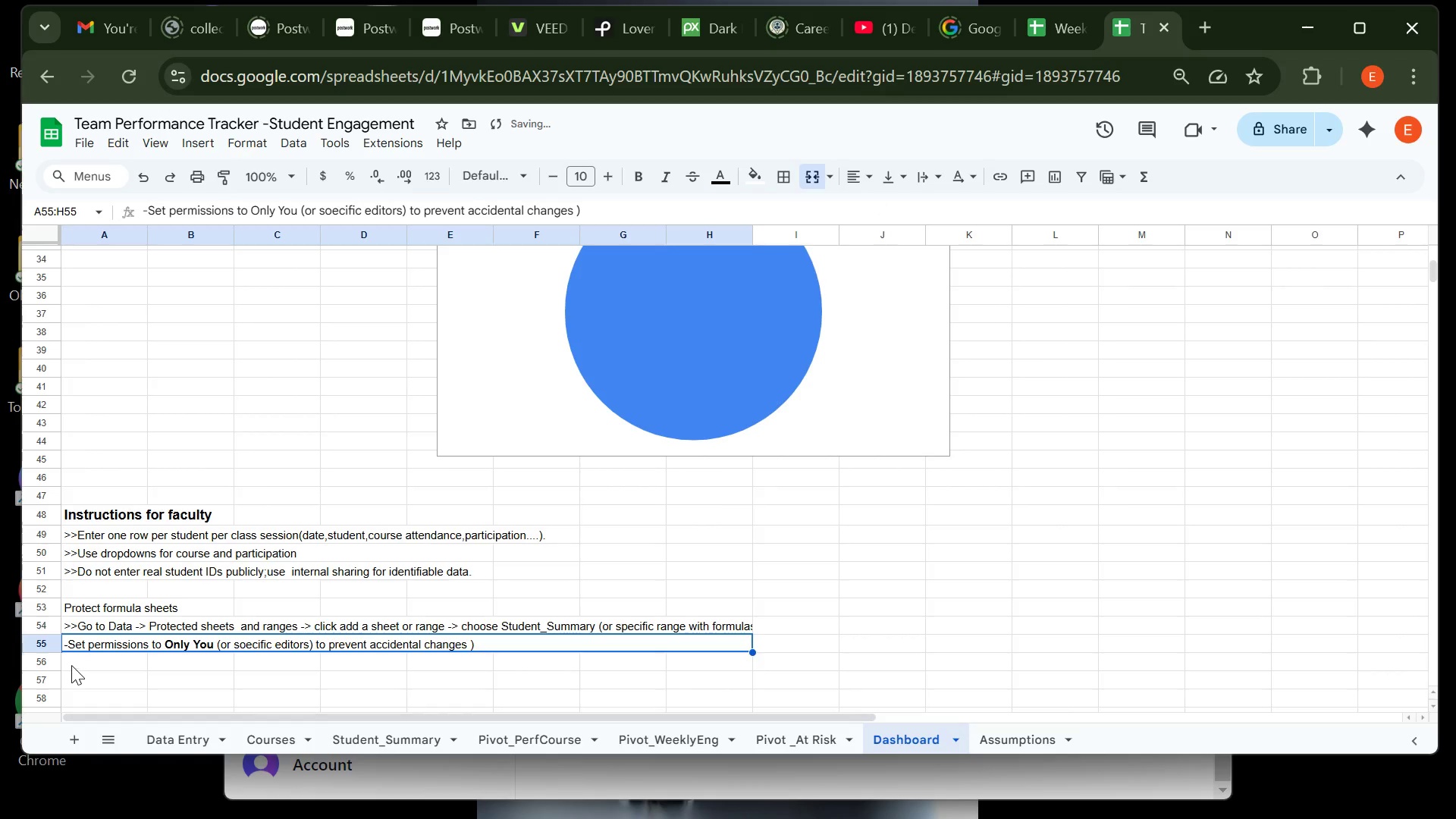 
left_click([71, 660])
 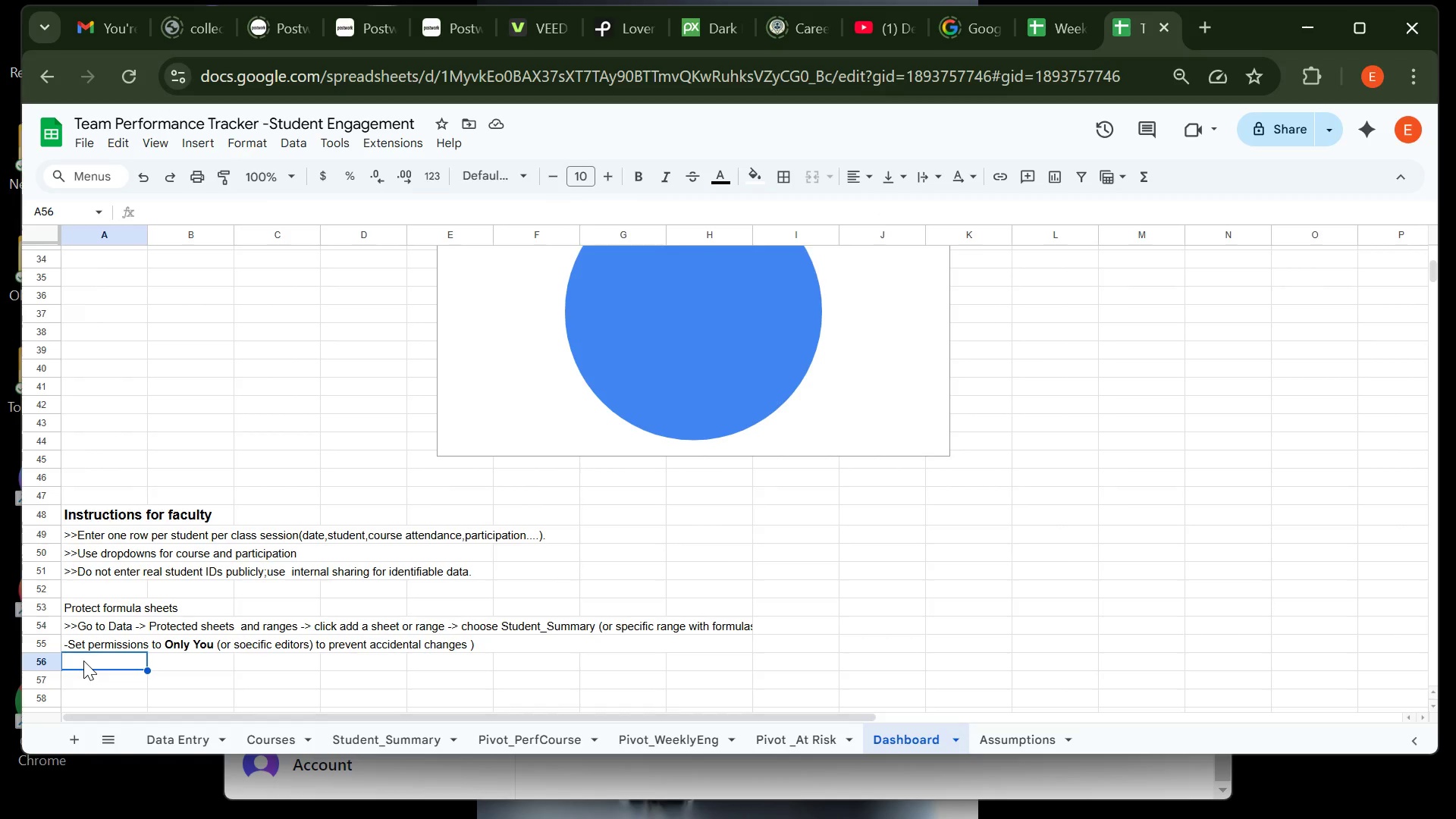 
wait(5.51)
 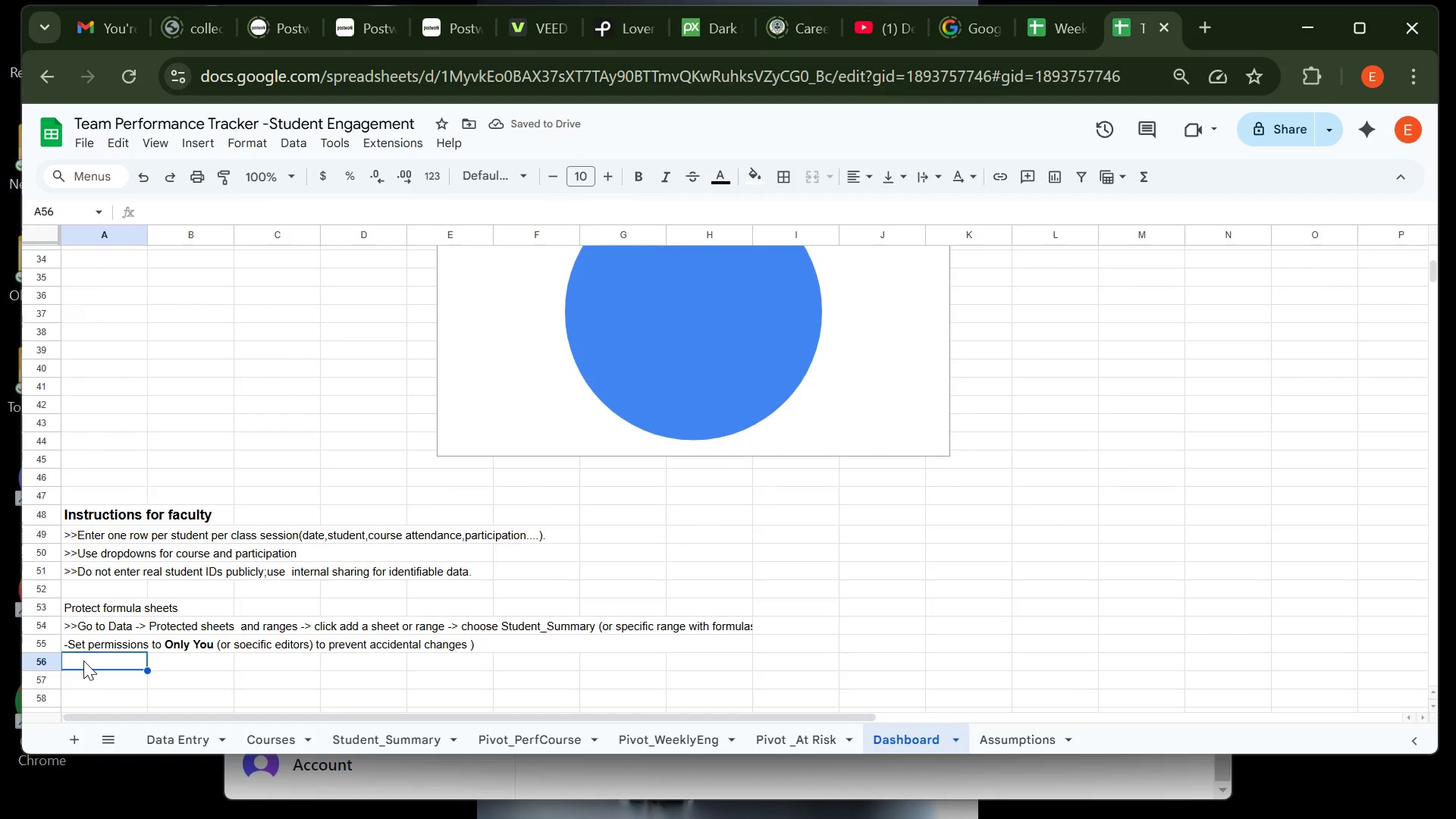 
hold_key(key=ShiftRight, duration=0.87)
 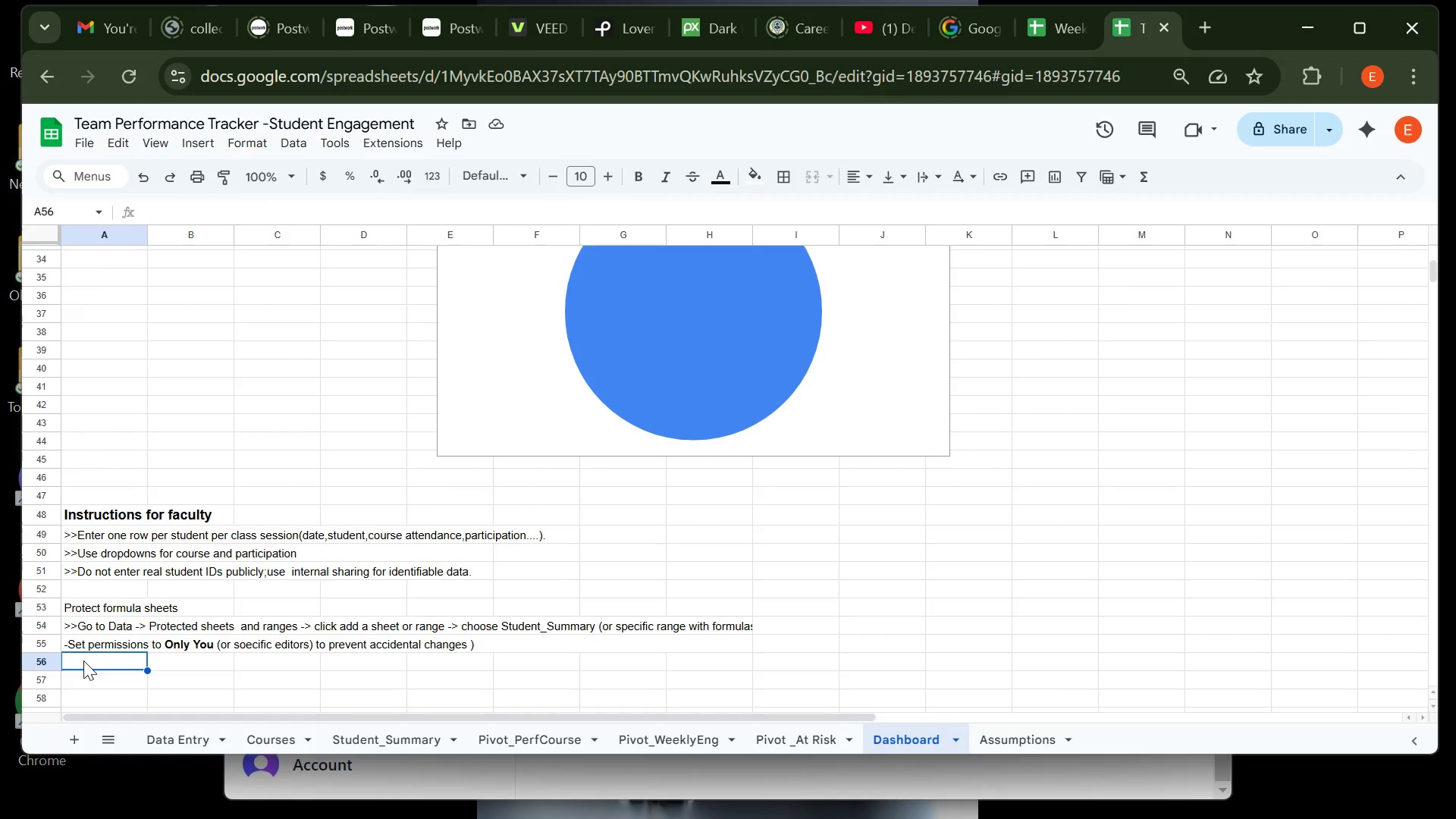 
key(Enter)
 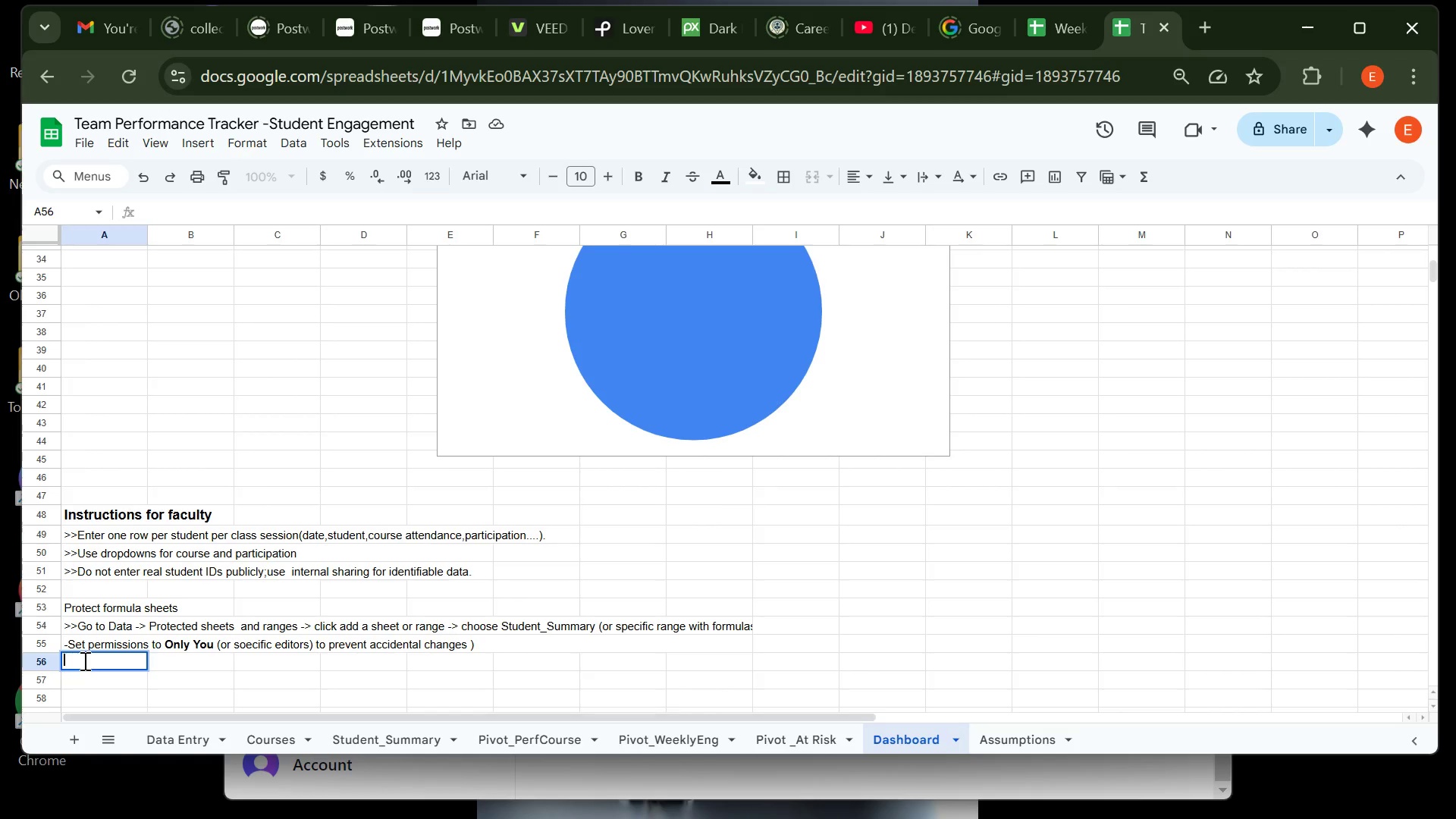 
key(Enter)
 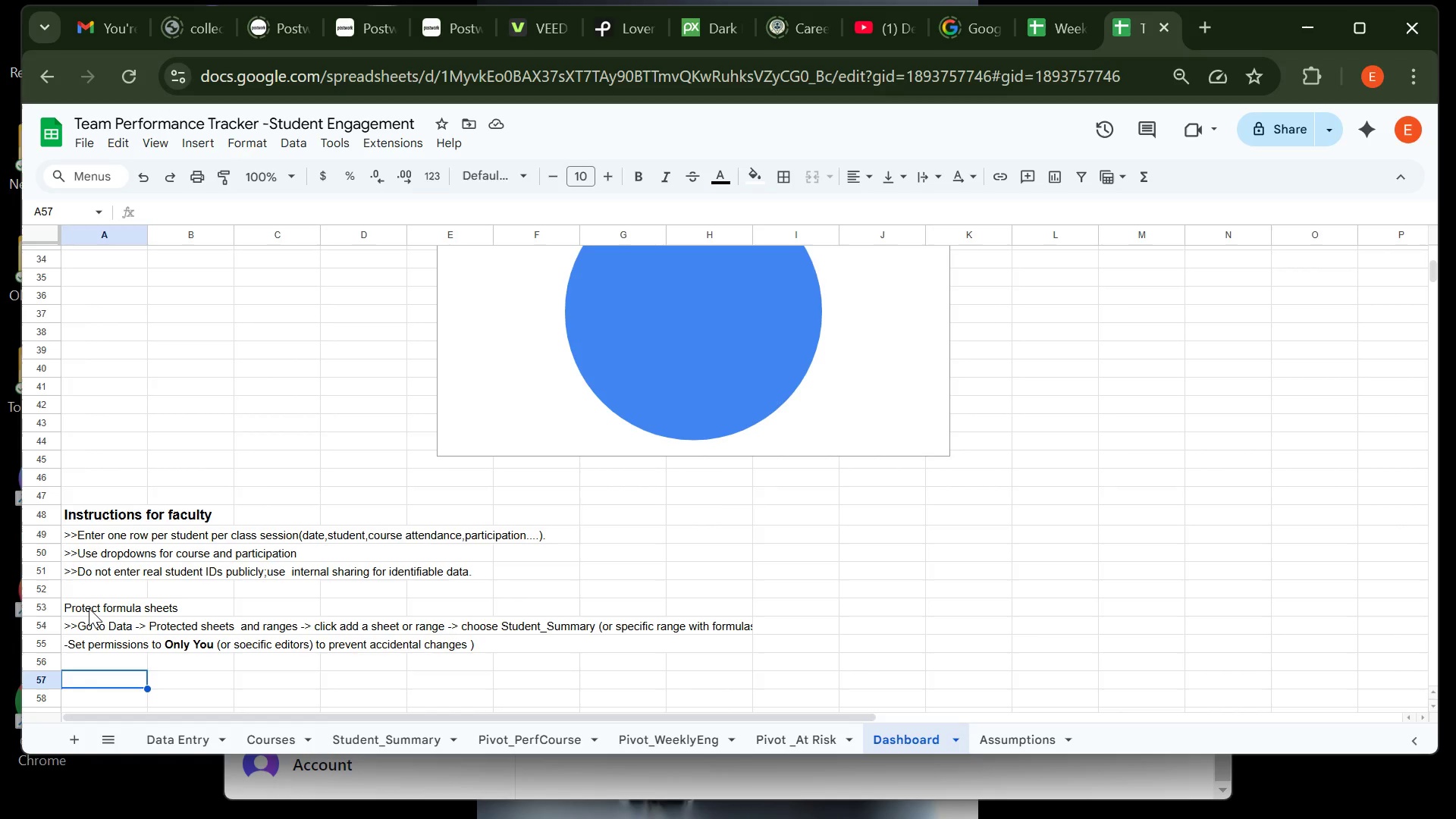 
wait(5.4)
 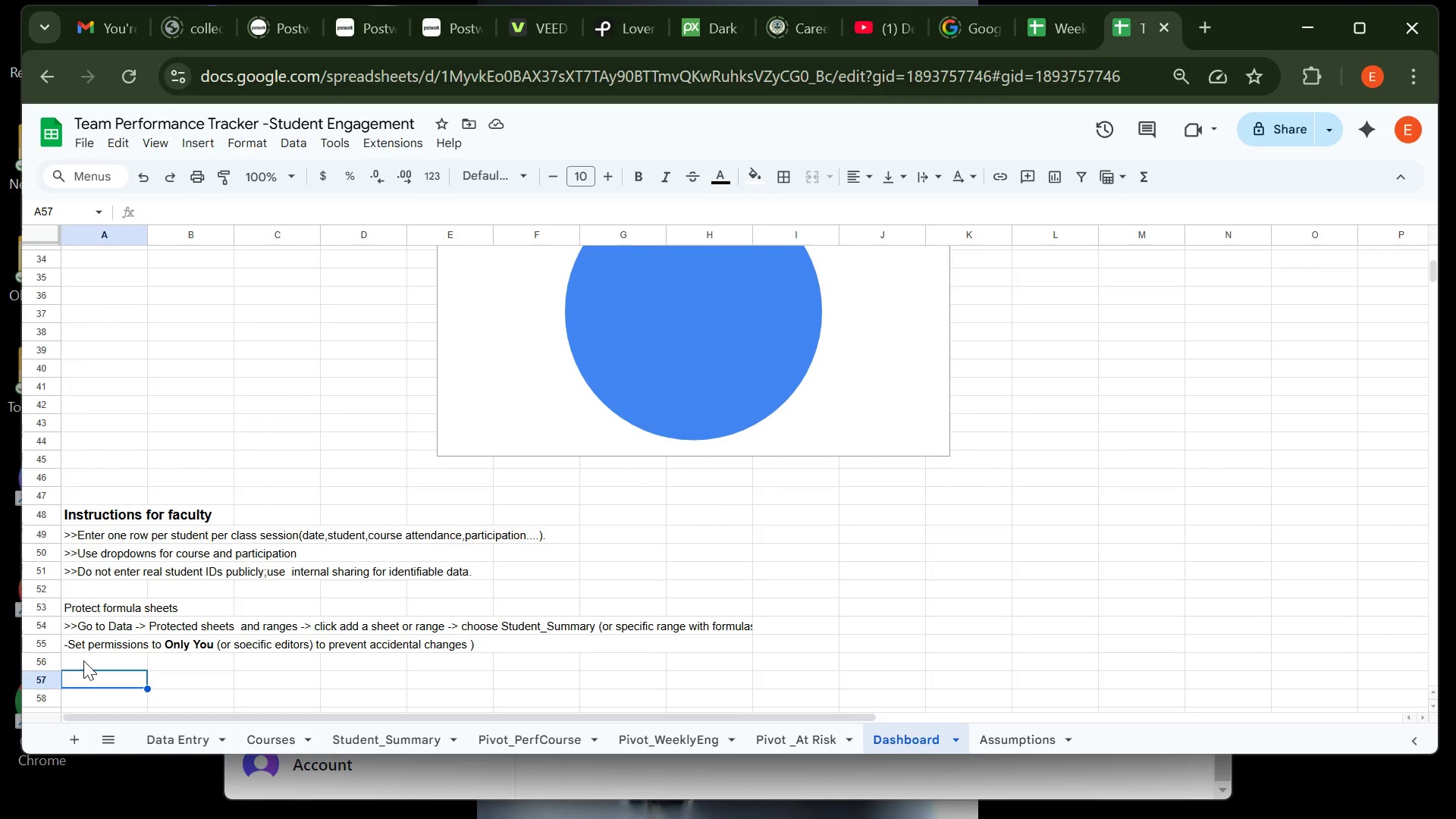 
left_click([89, 604])
 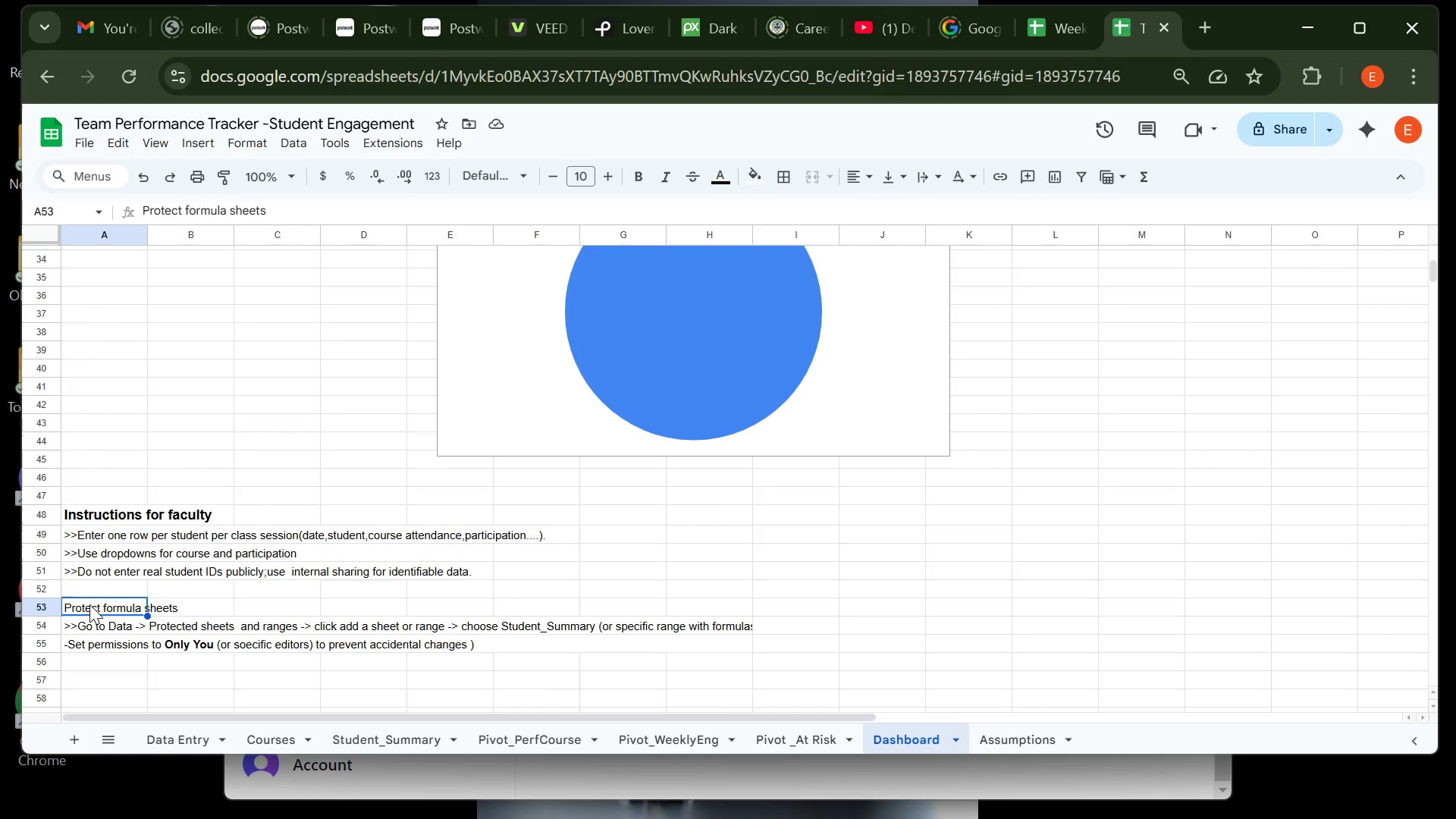 
left_click_drag(start_coordinate=[89, 604], to_coordinate=[174, 610])
 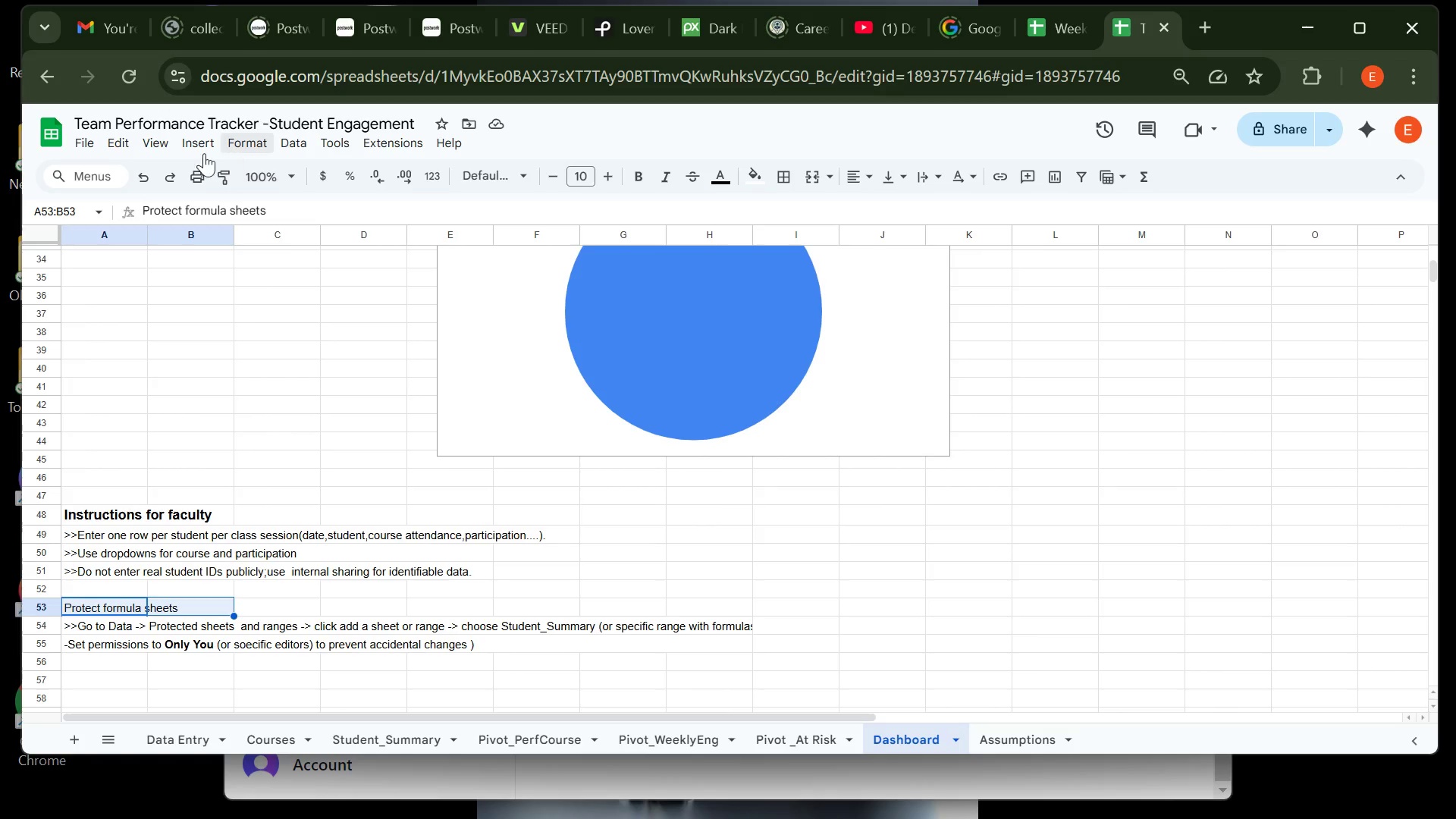 
left_click([246, 152])
 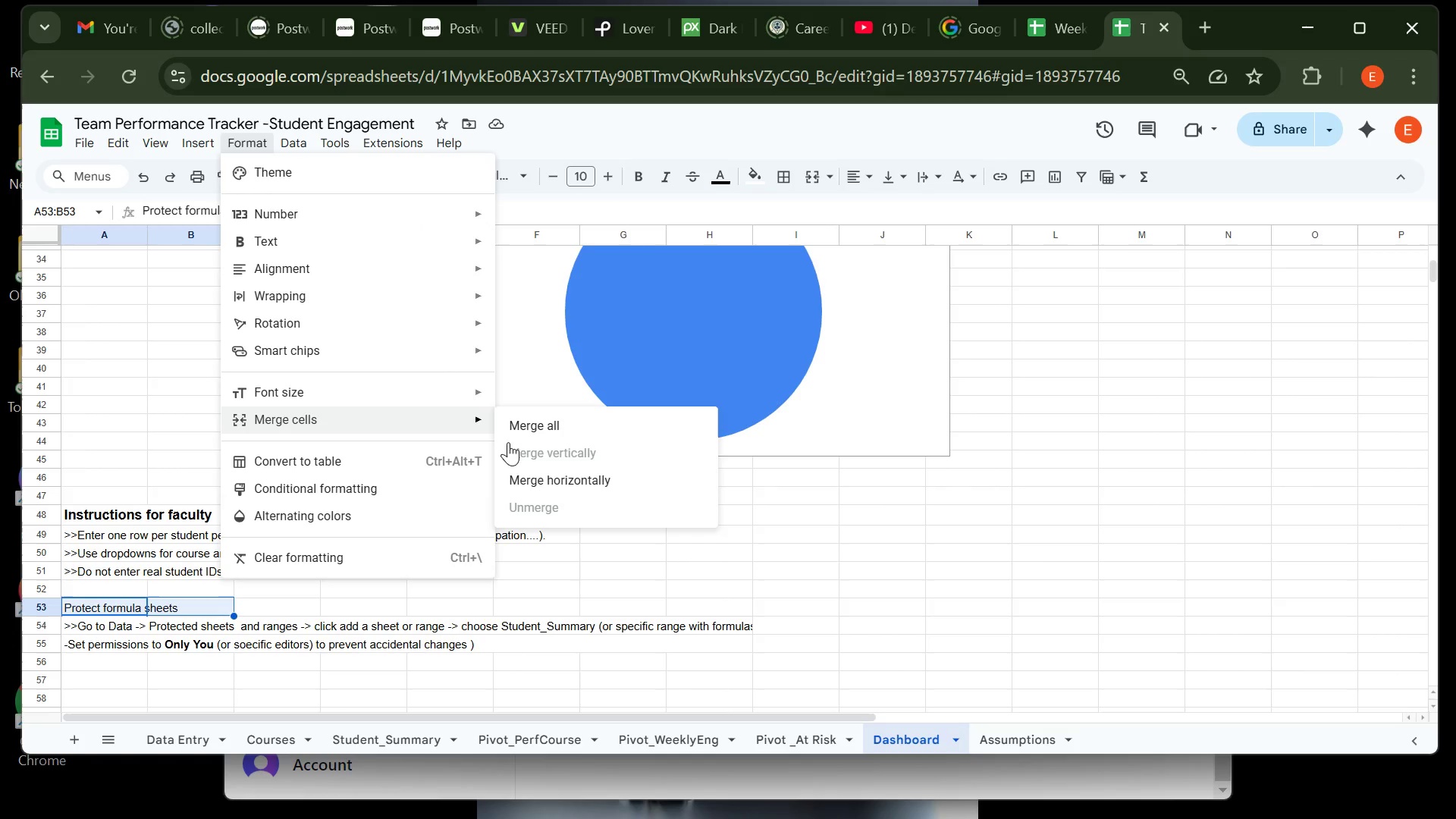 
left_click([548, 479])
 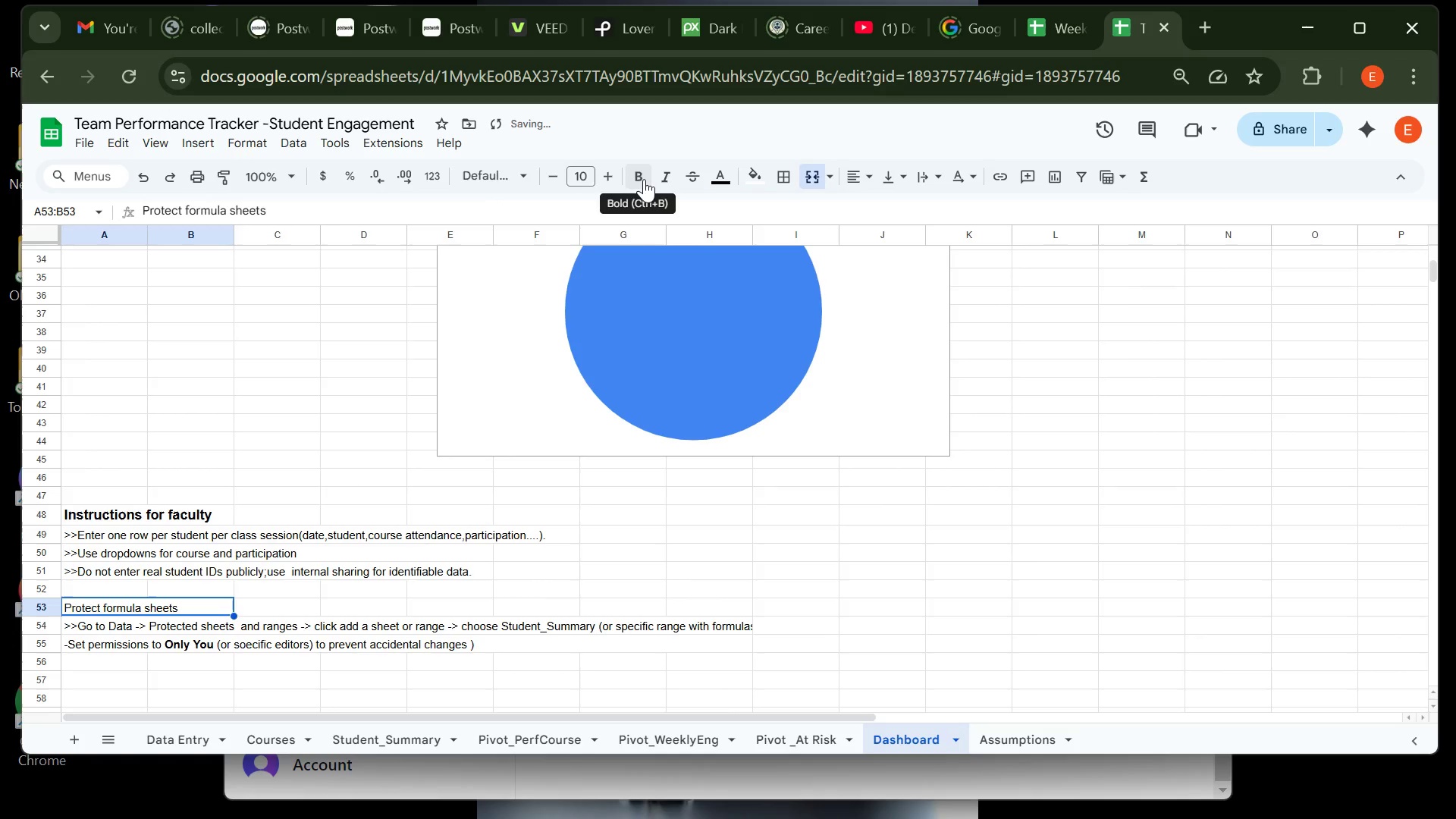 
left_click([644, 179])
 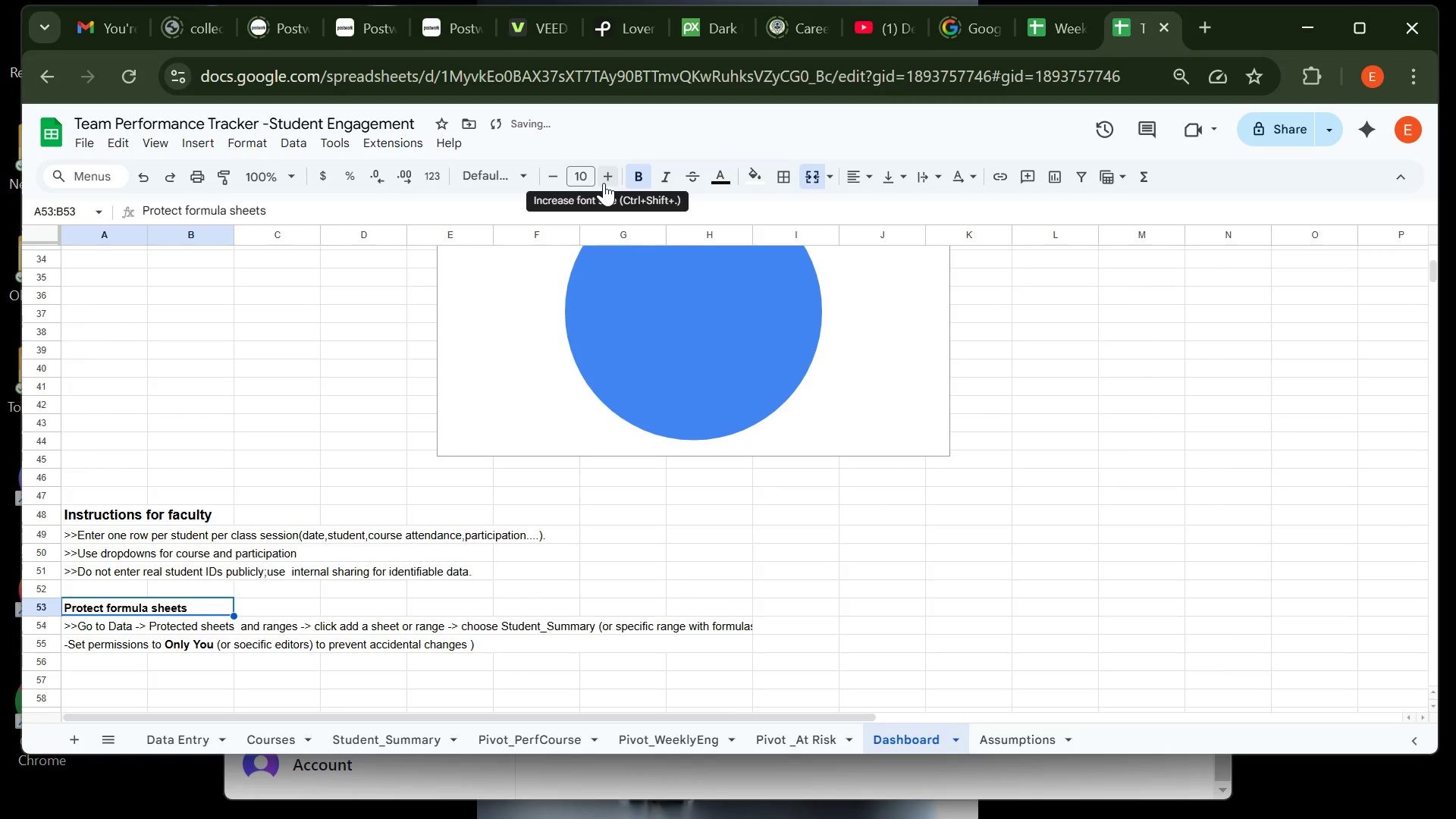 
left_click([604, 183])
 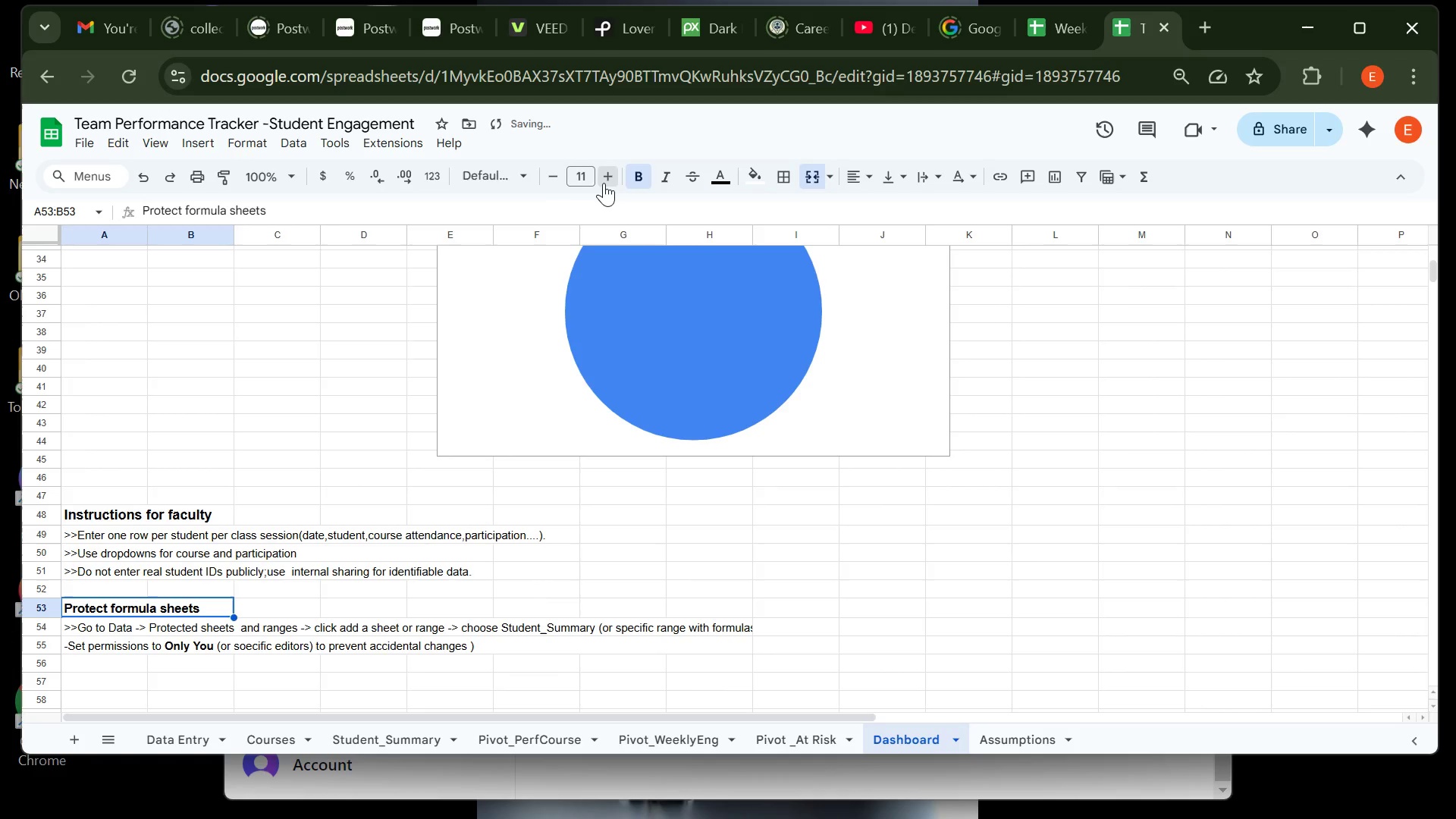 
left_click([604, 183])
 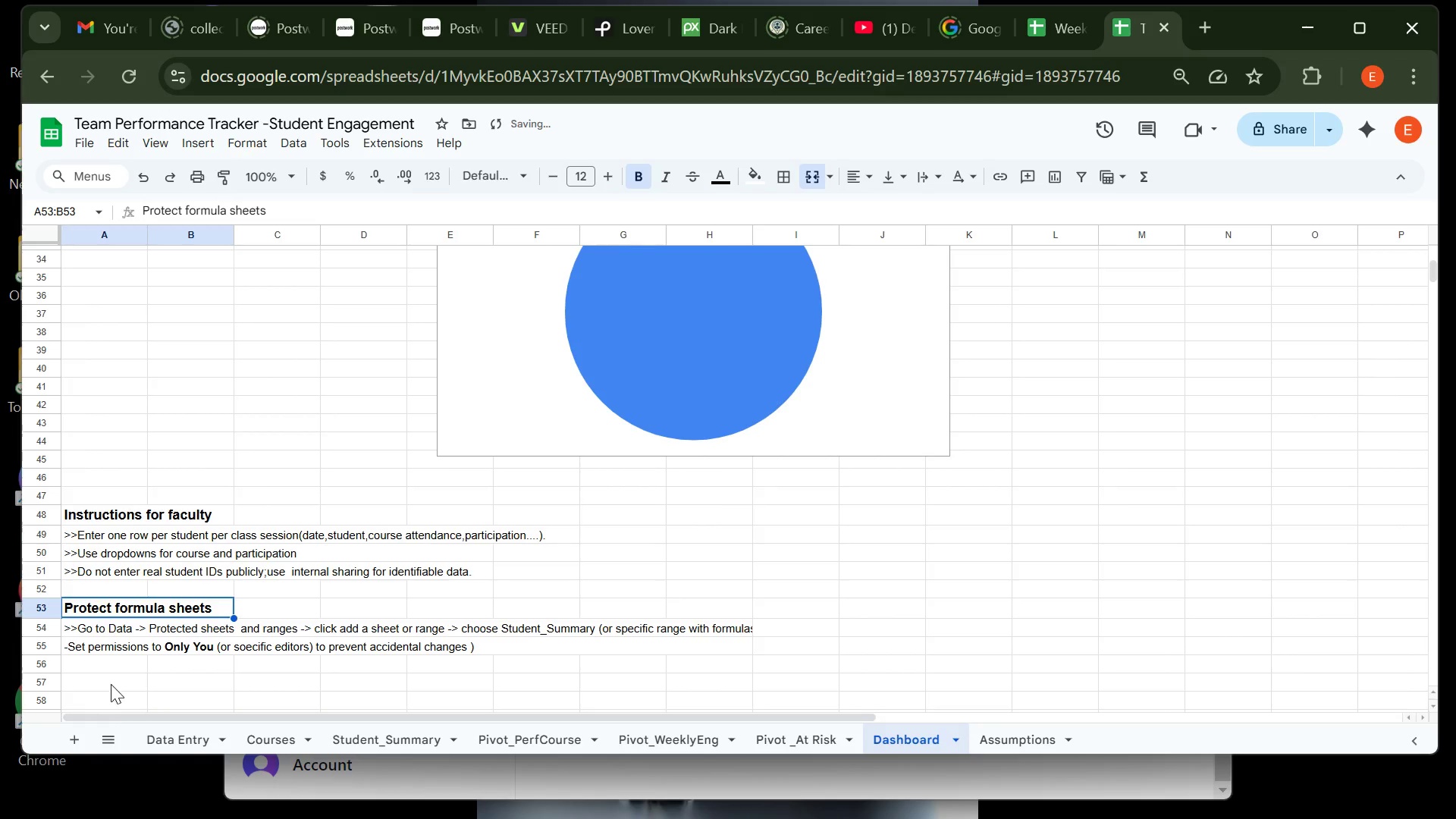 
left_click([106, 684])
 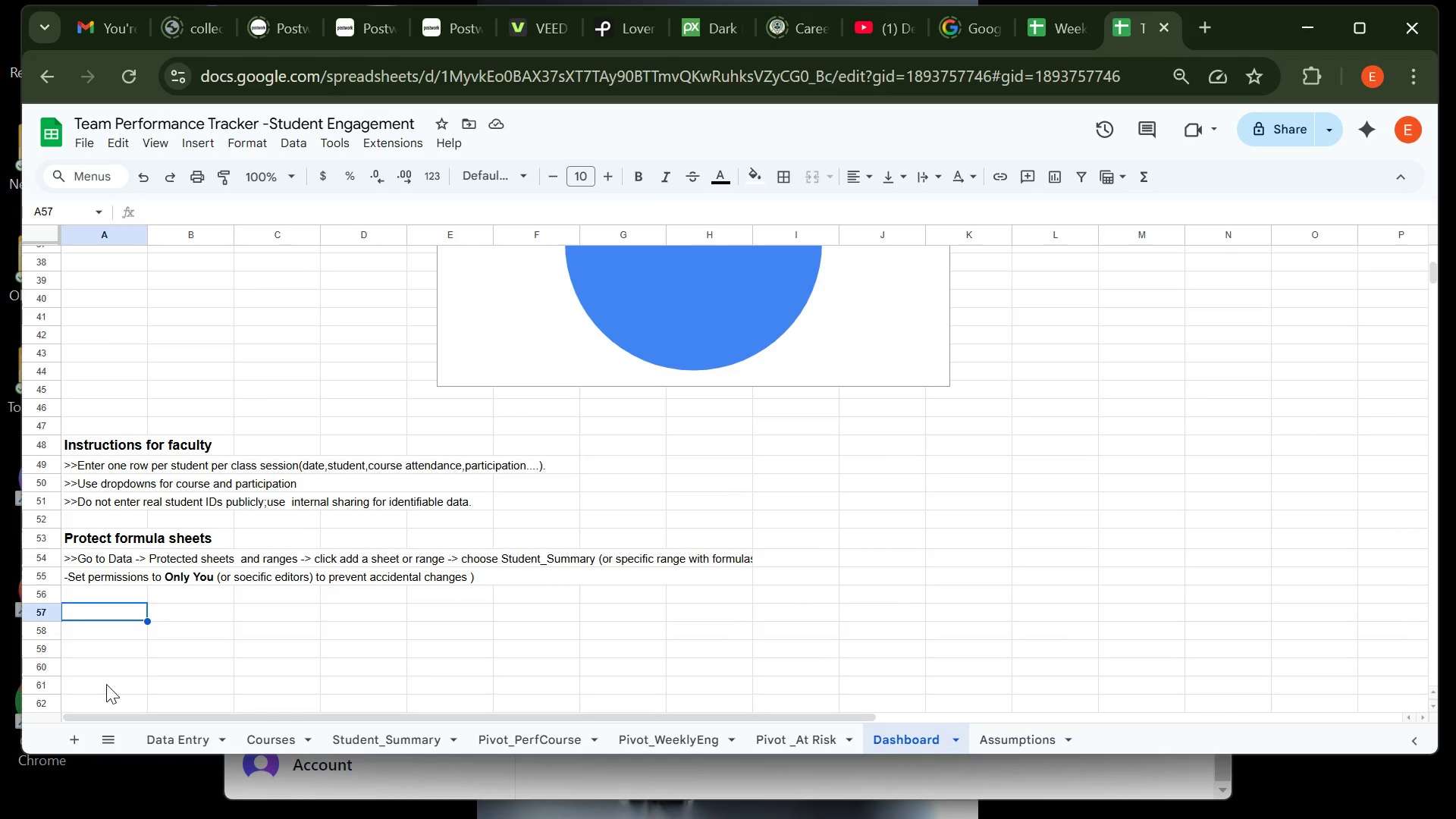 
wait(11.27)
 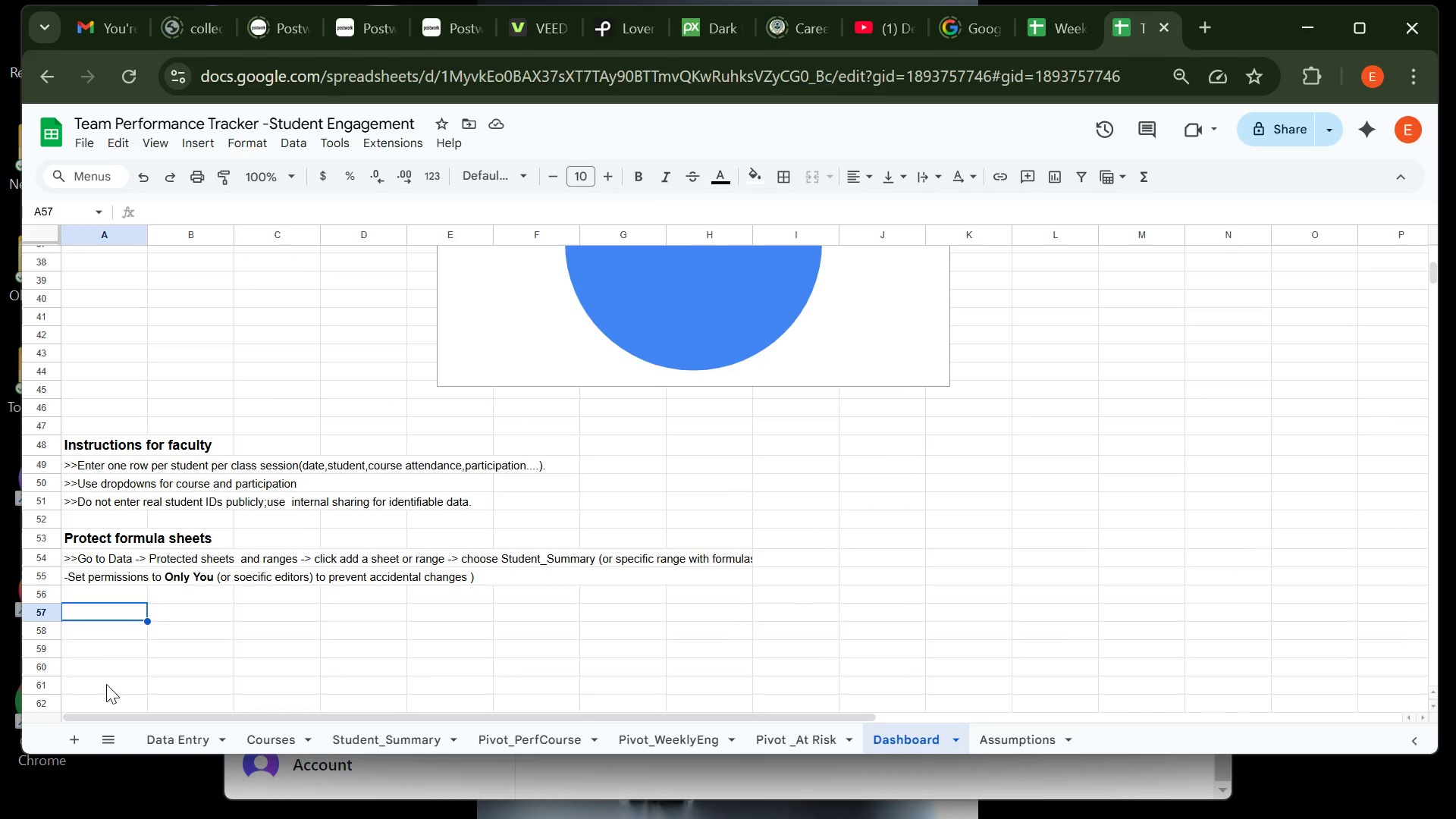 
type(Hide Helper columns)
 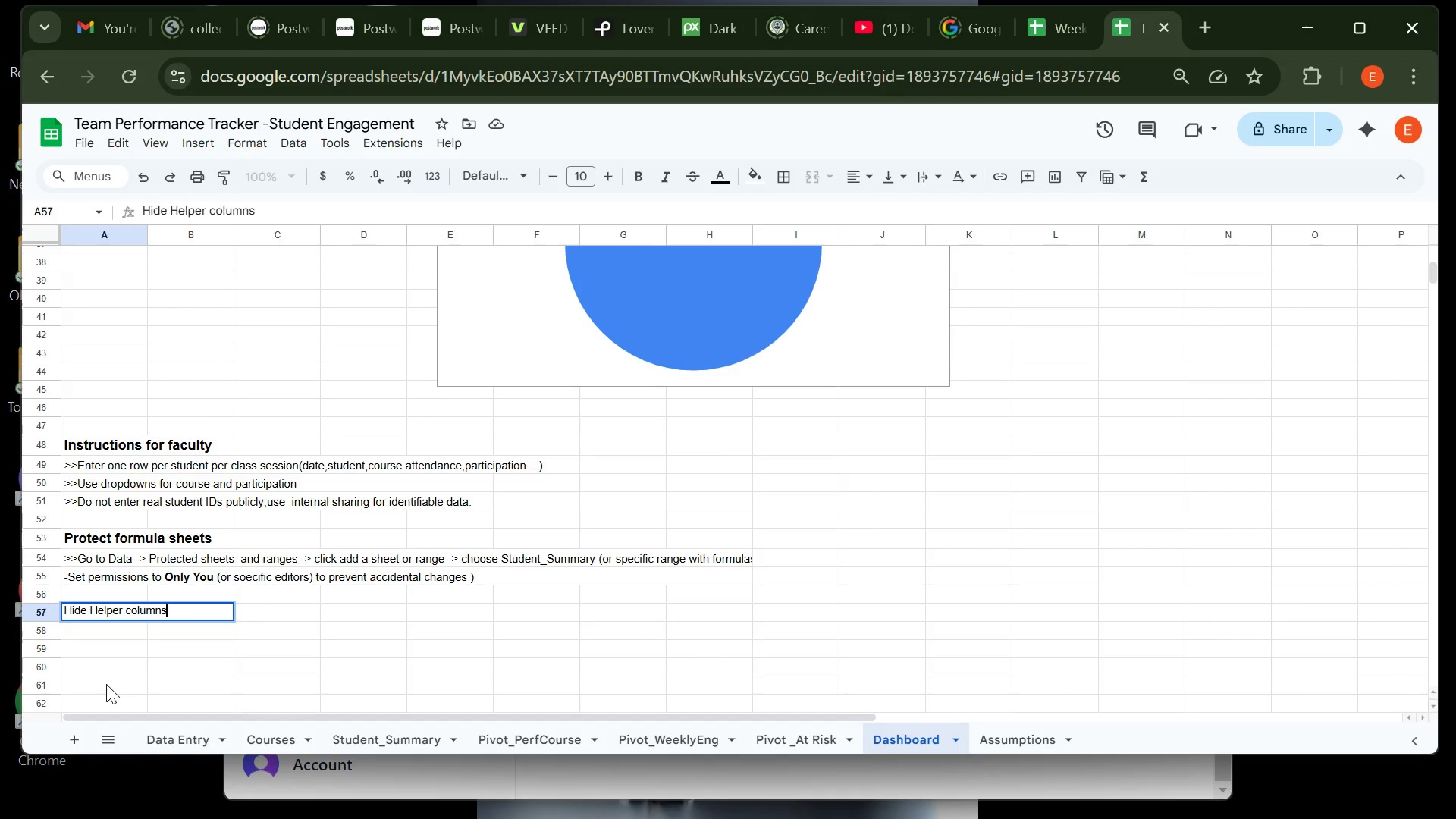 
key(Enter)
 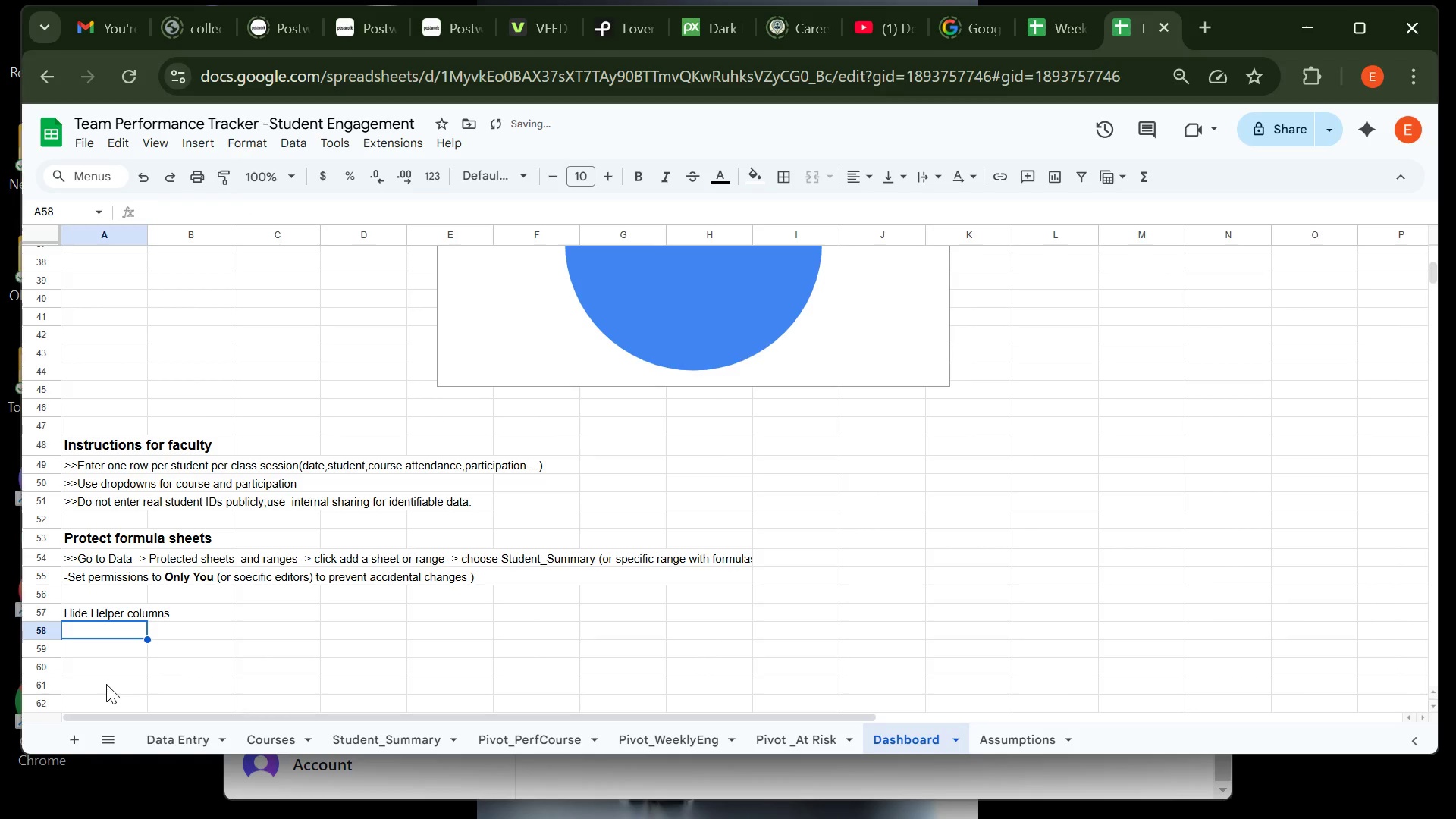 
type(>>Go to Dat a)
key(Backspace)
key(Backspace)
type(a Eb)
key(Backspace)
type(ntry )
 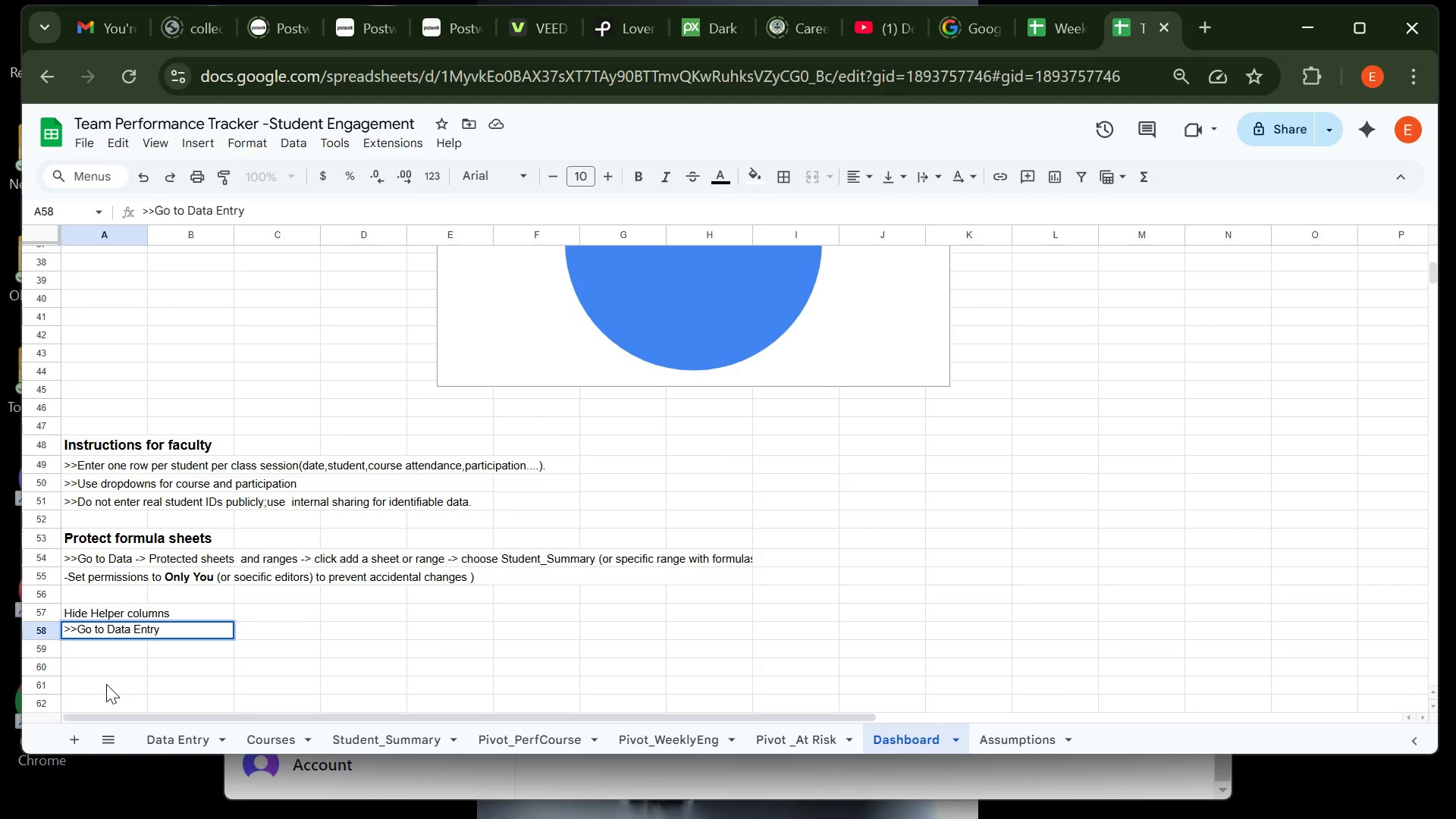 
type(-> Right-click column  I )
 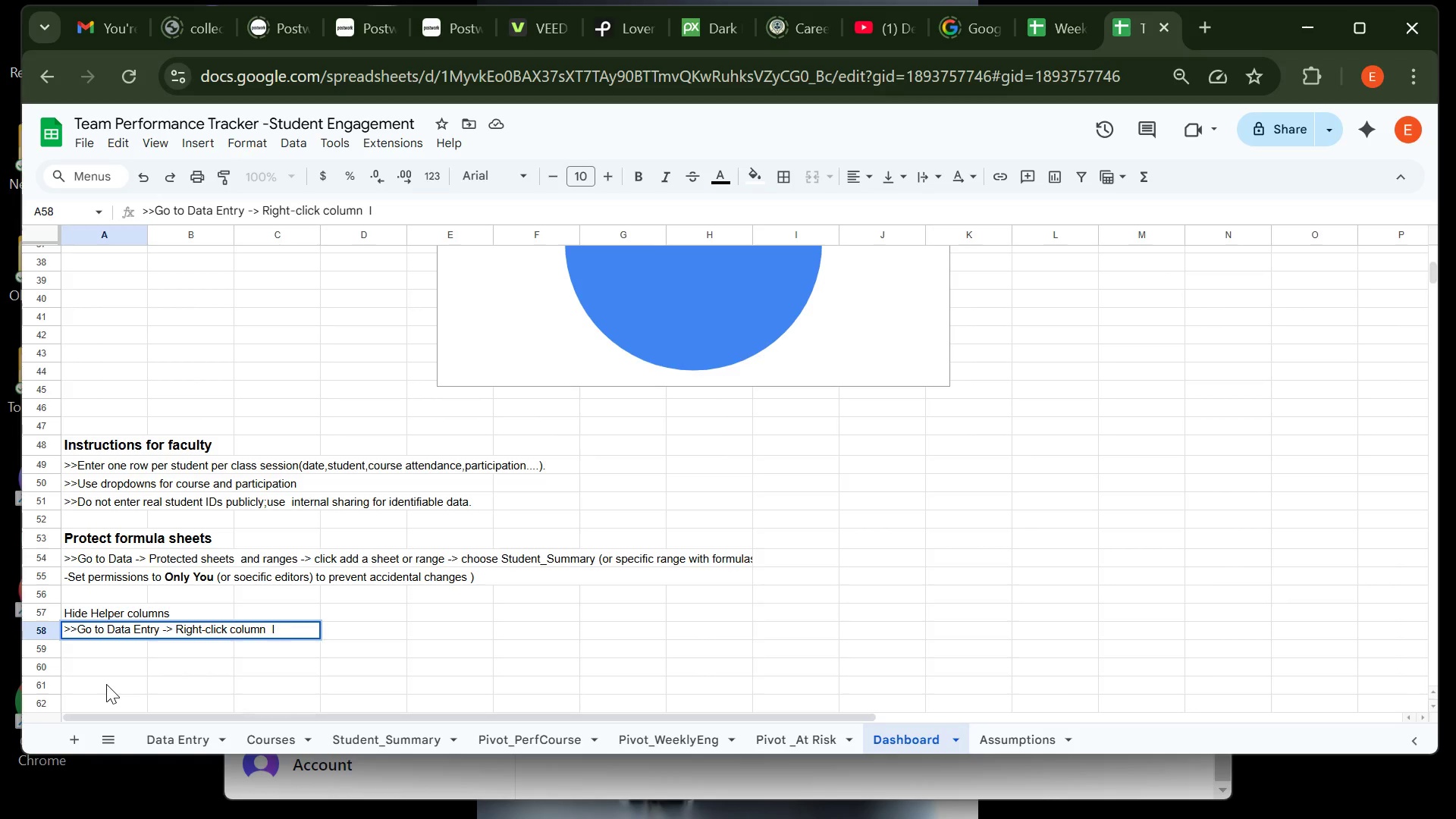 
hold_key(key=ShiftRight, duration=1.51)
 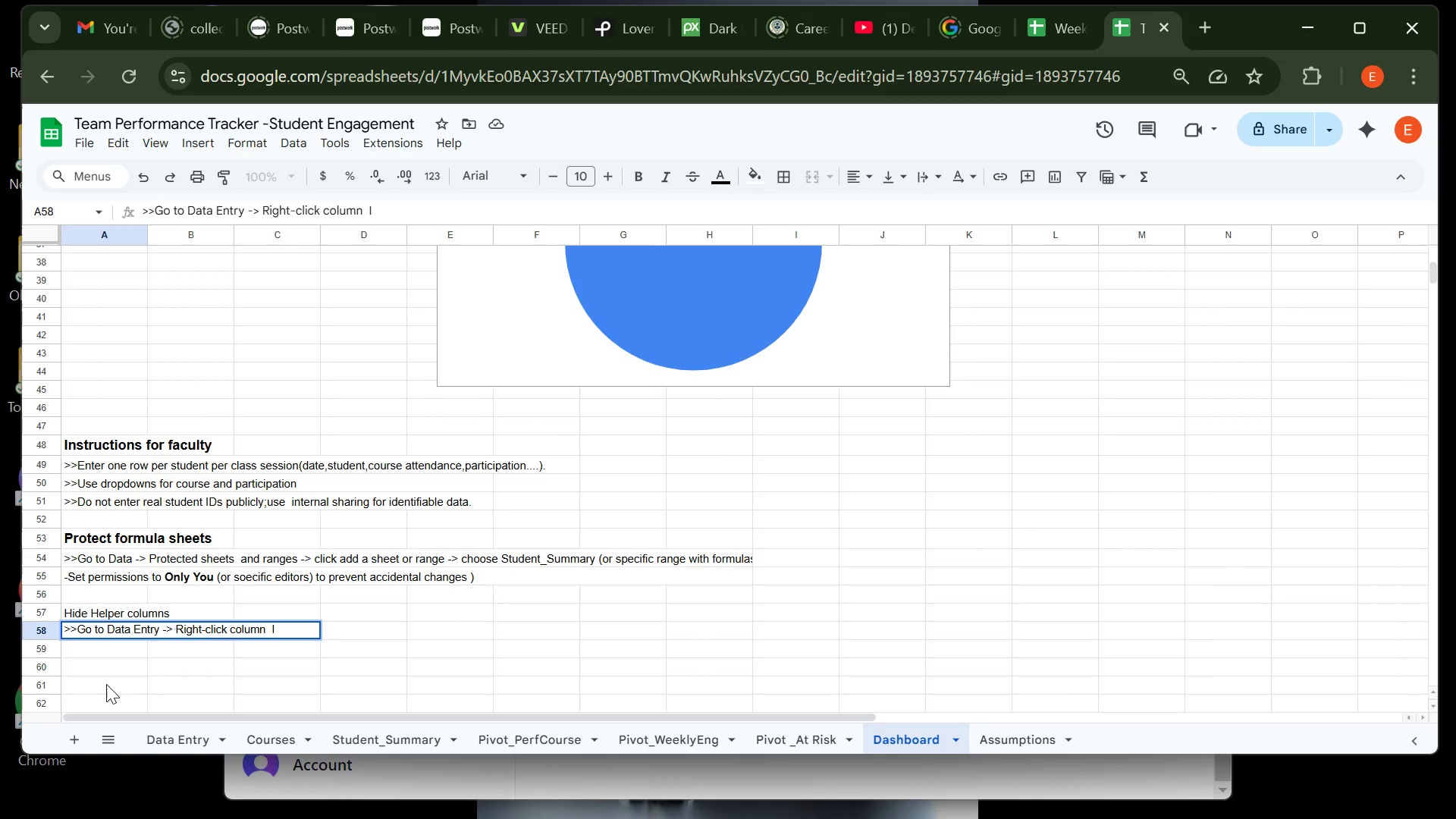 
type((StudentCourse Key helper )
key(Backspace)
key(Backspace)
key(Backspace)
key(Backspace)
key(Backspace)
key(Backspace)
key(Backspace)
type( helper )->)
 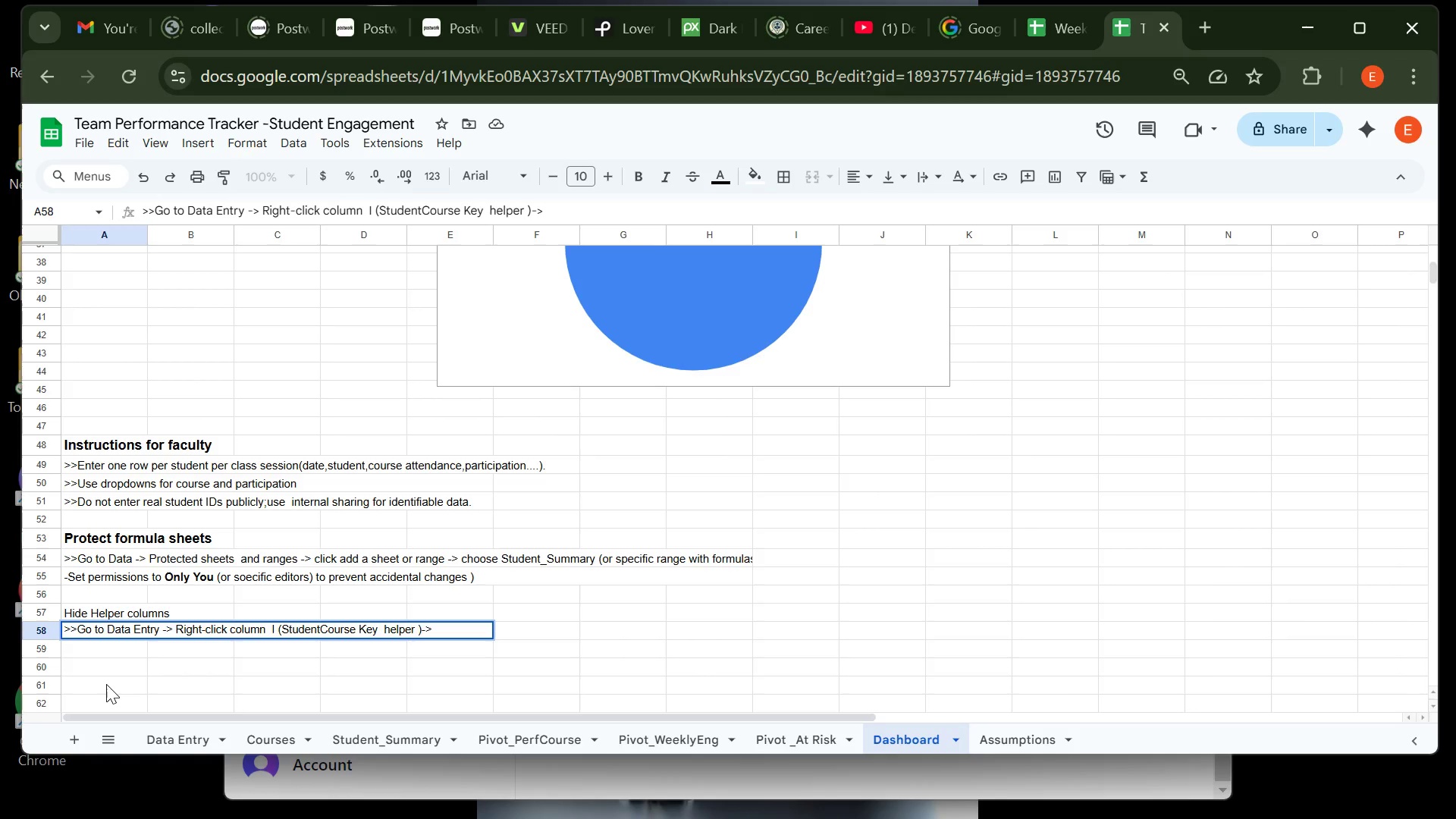 
key(ArrowDown)
 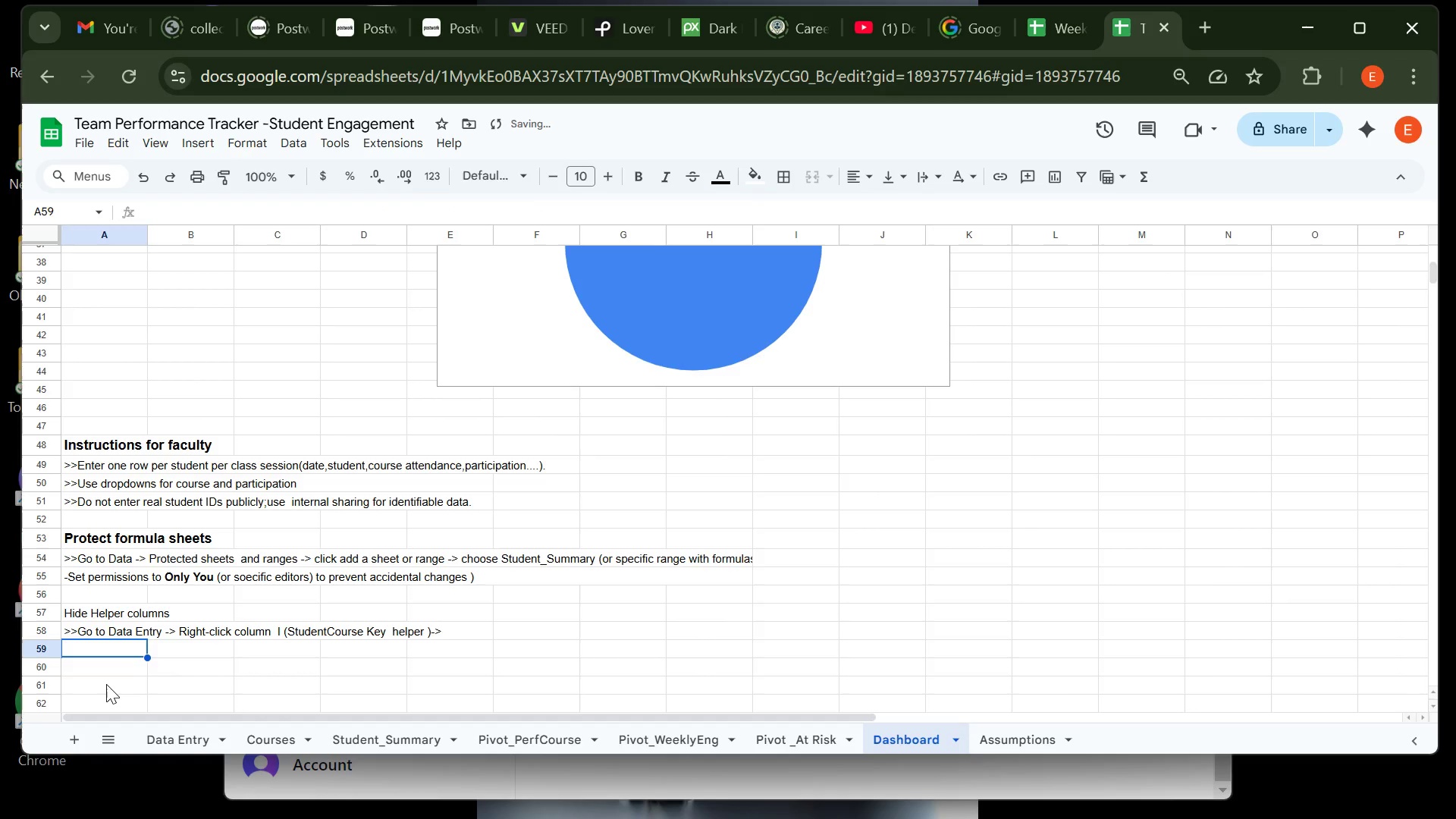 
key(ArrowLeft)
 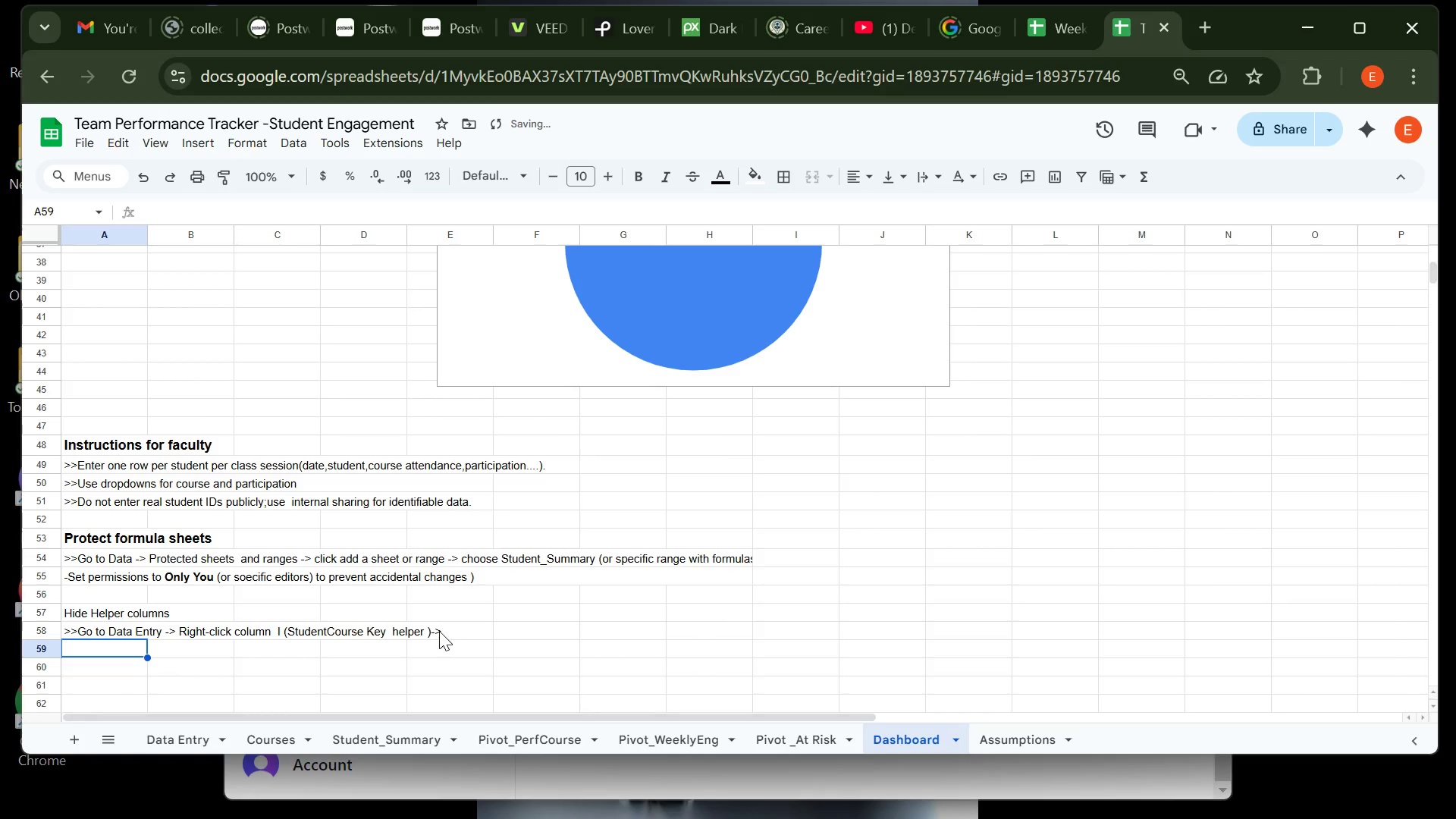 
double_click([438, 632])
 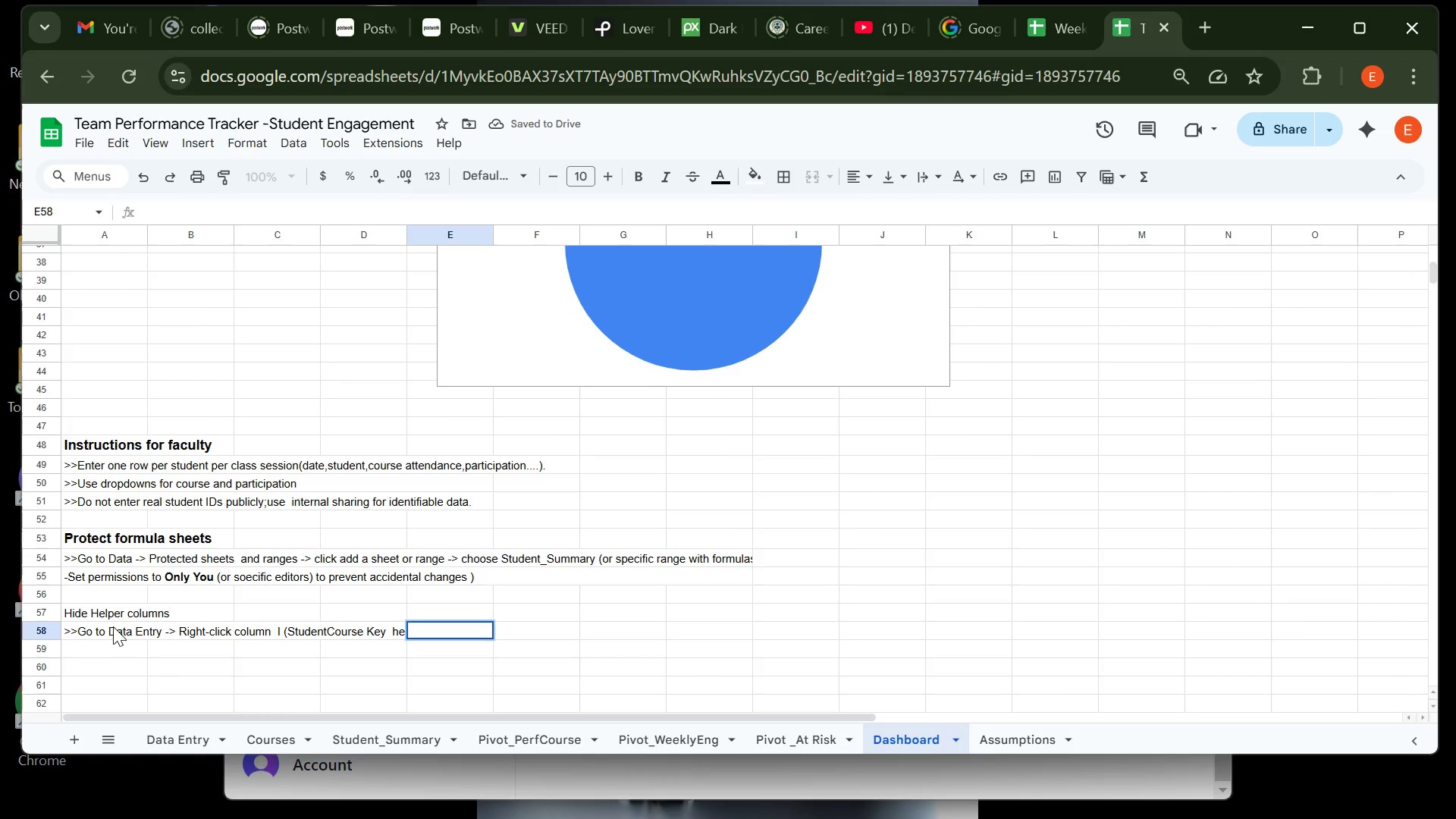 
double_click([113, 627])
 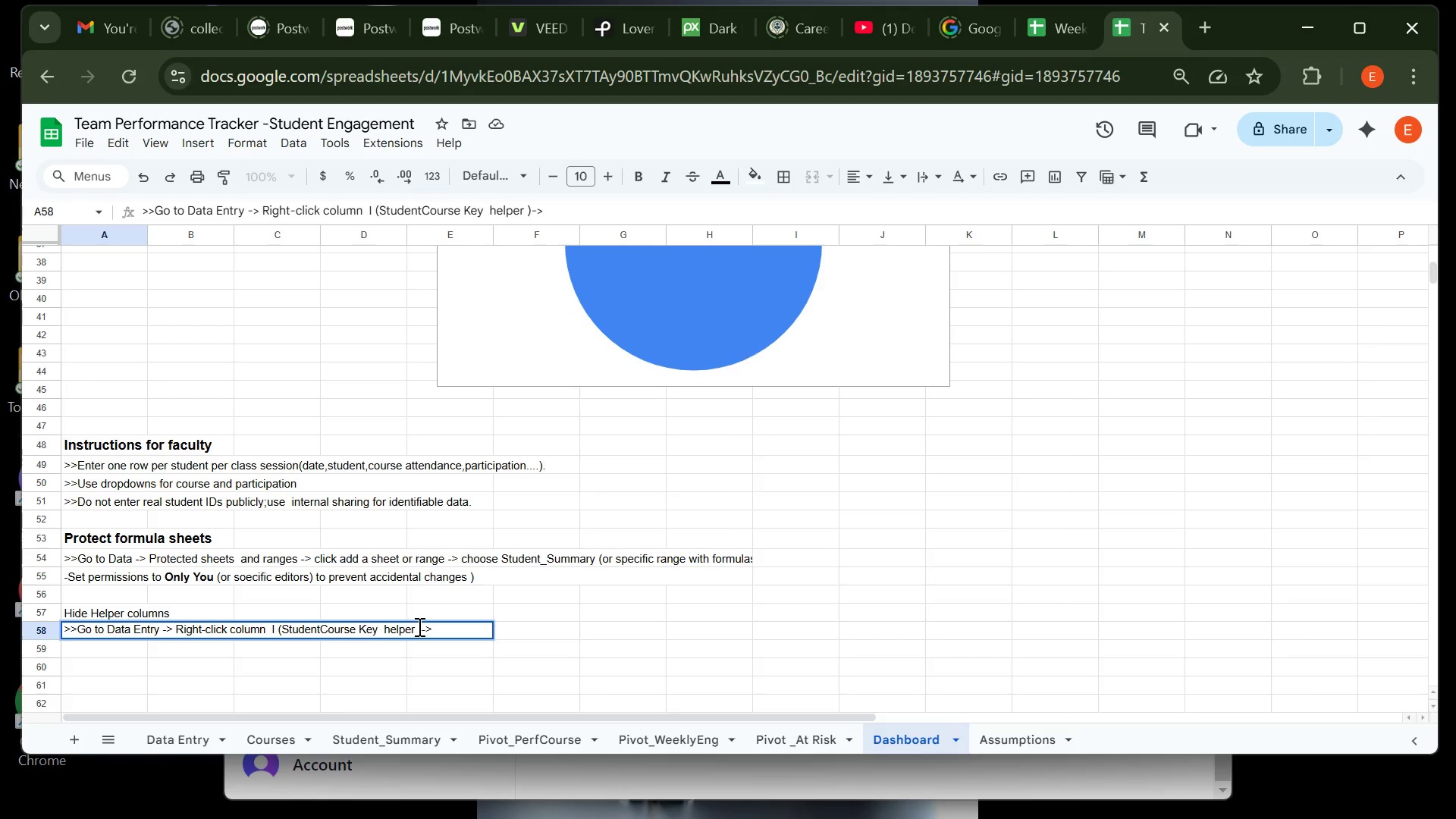 
key(ArrowLeft)
 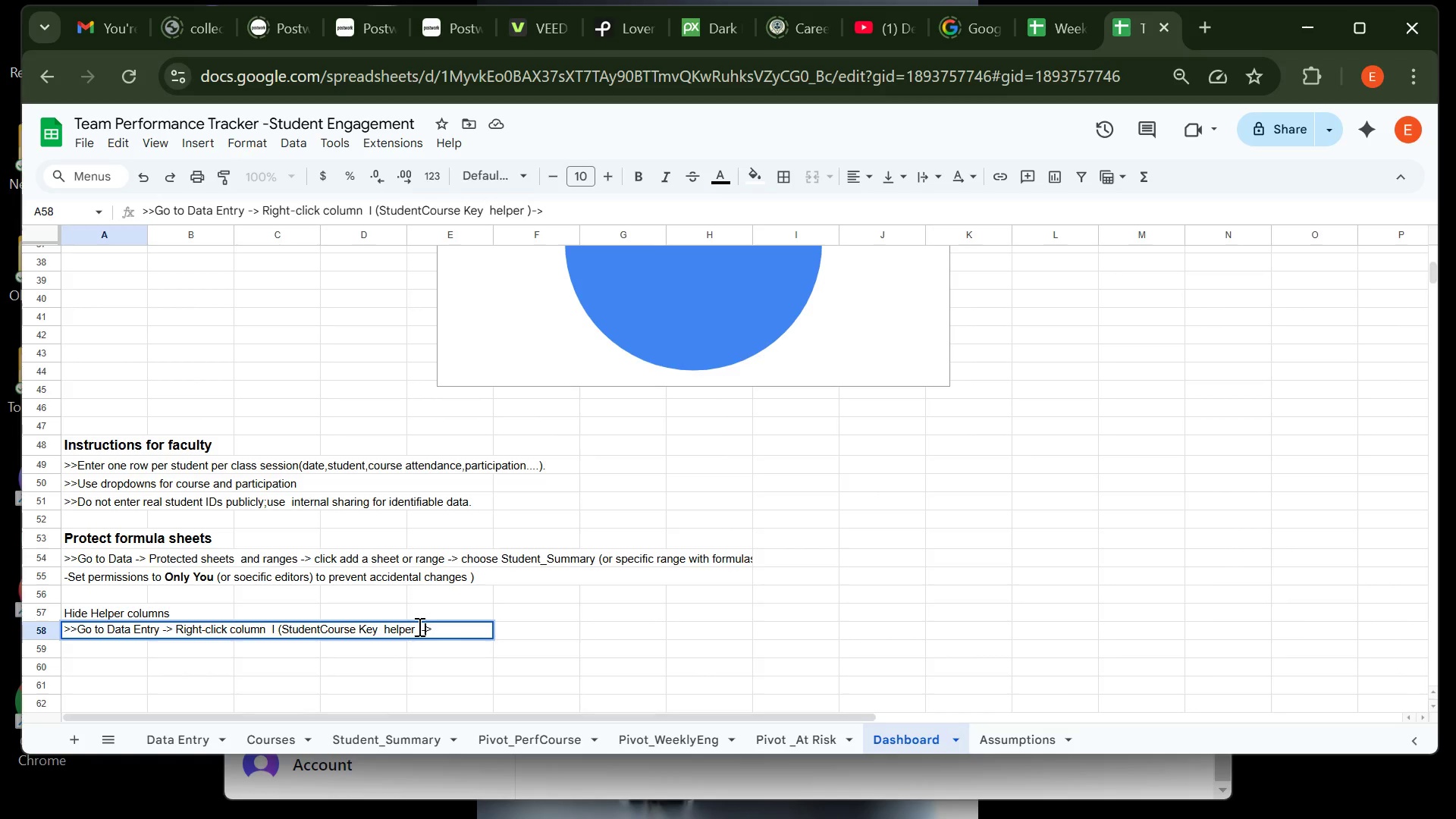 
key(ArrowLeft)
 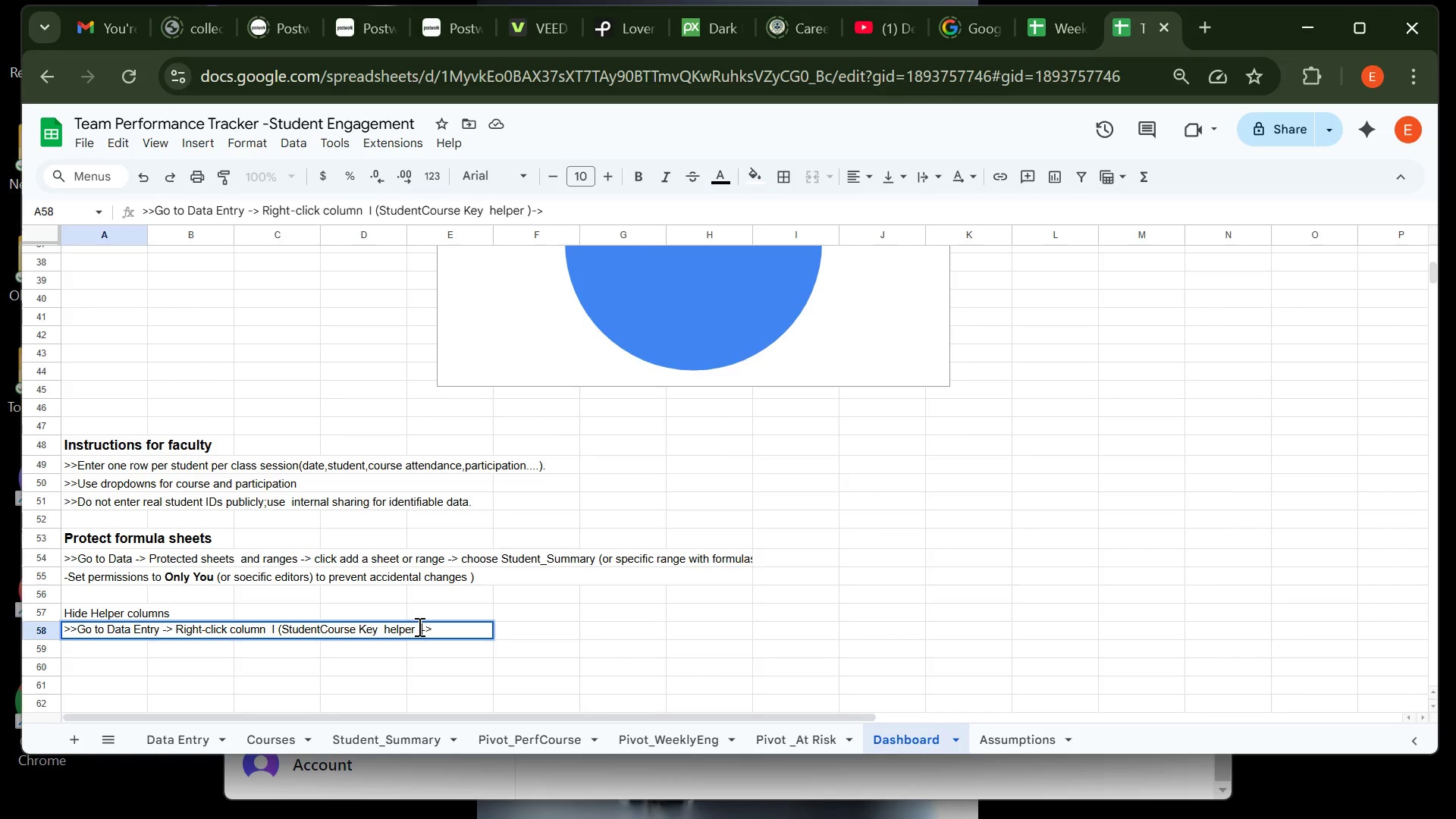 
key(ArrowLeft)
 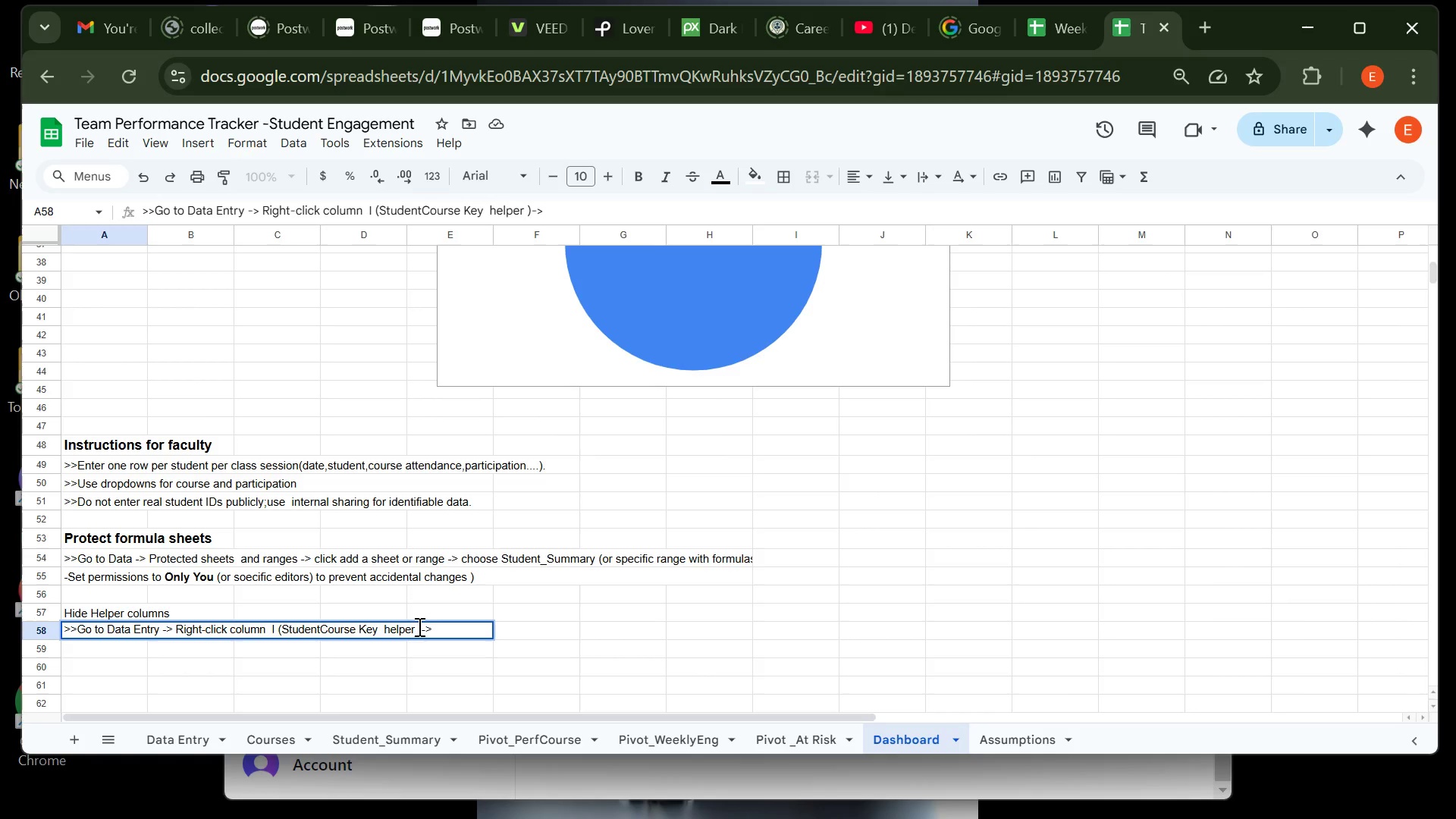 
key(Backspace)
 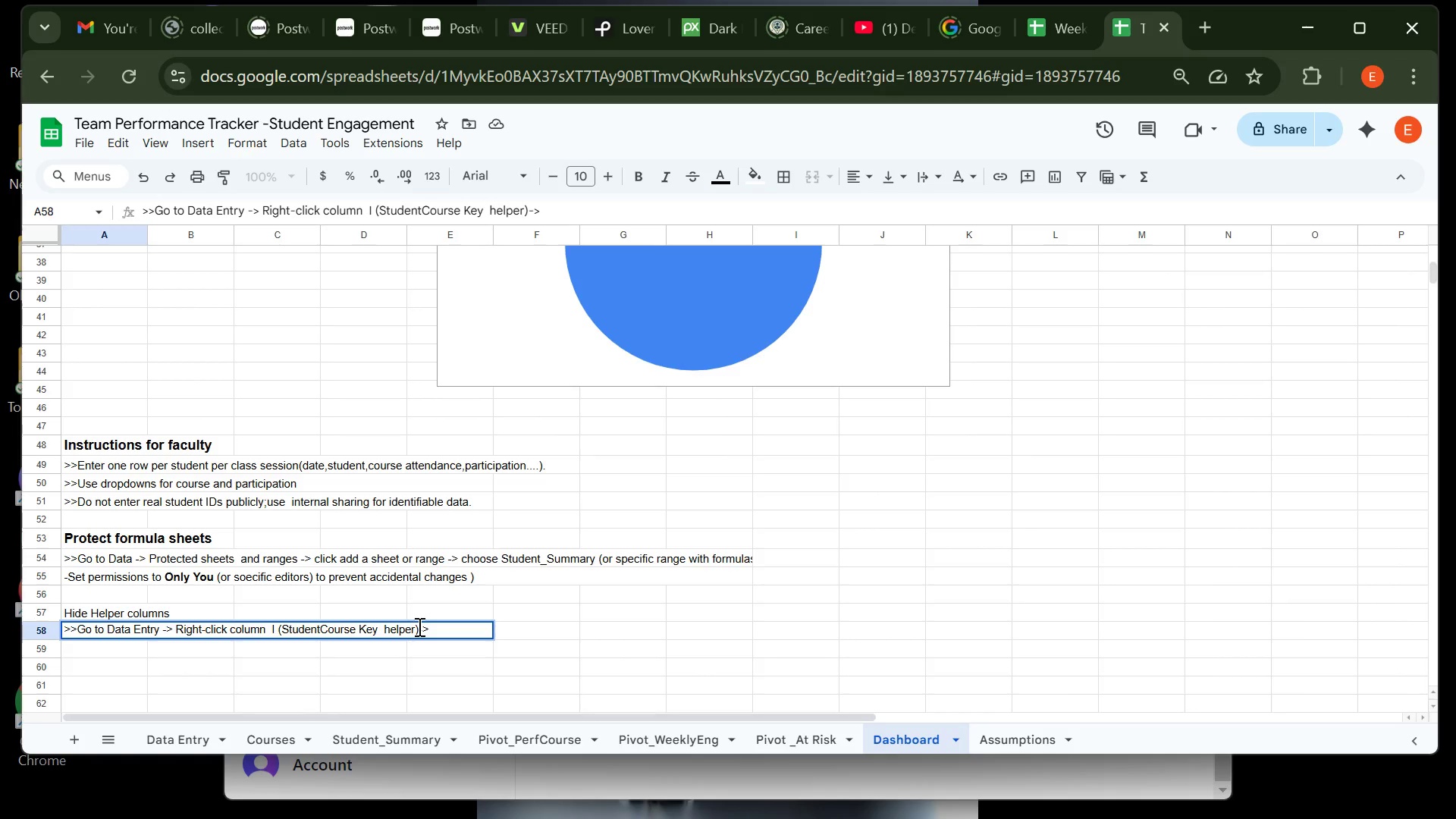 
key(ArrowRight)
 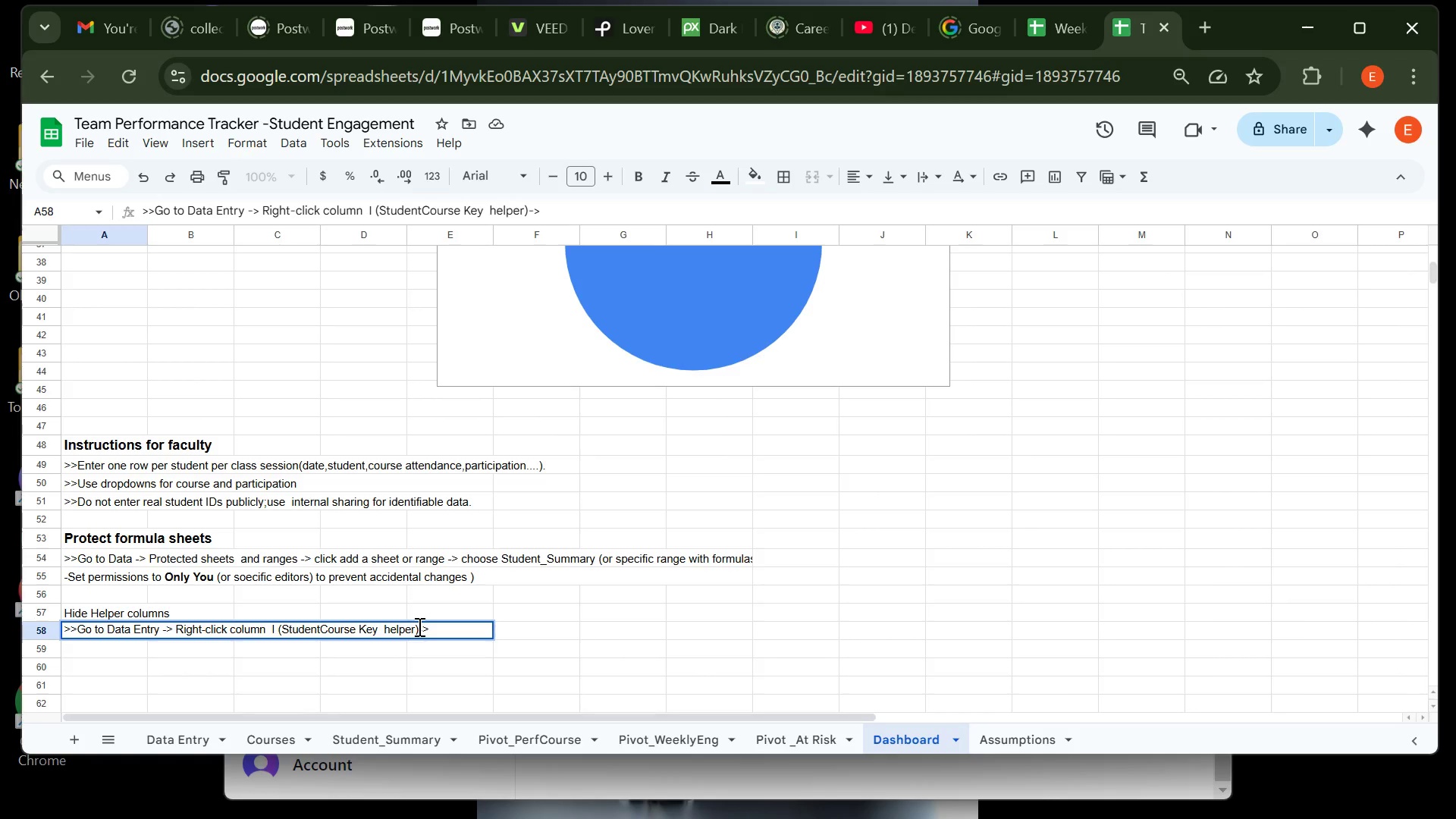 
key(Space)
 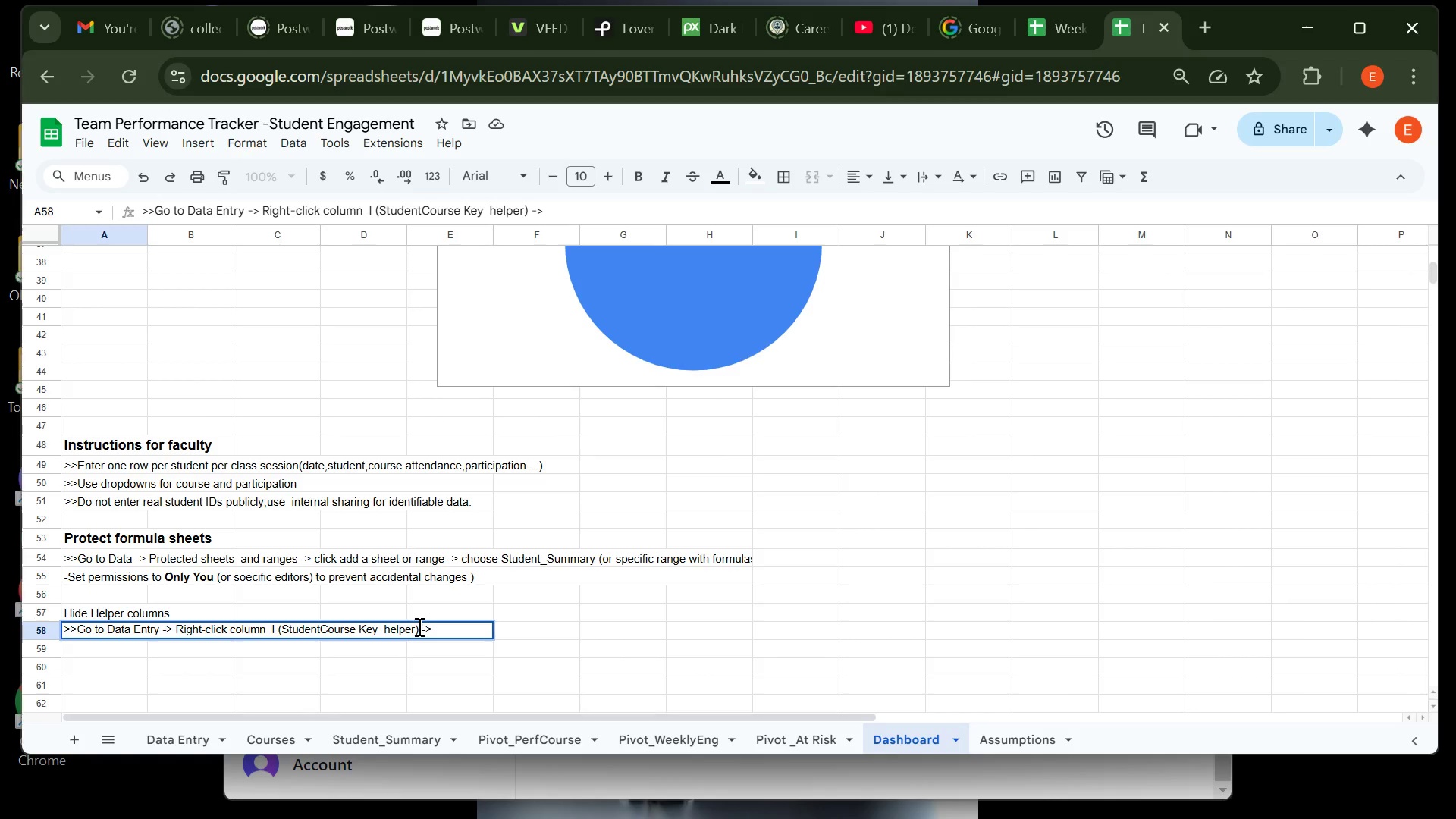 
key(ArrowRight)
 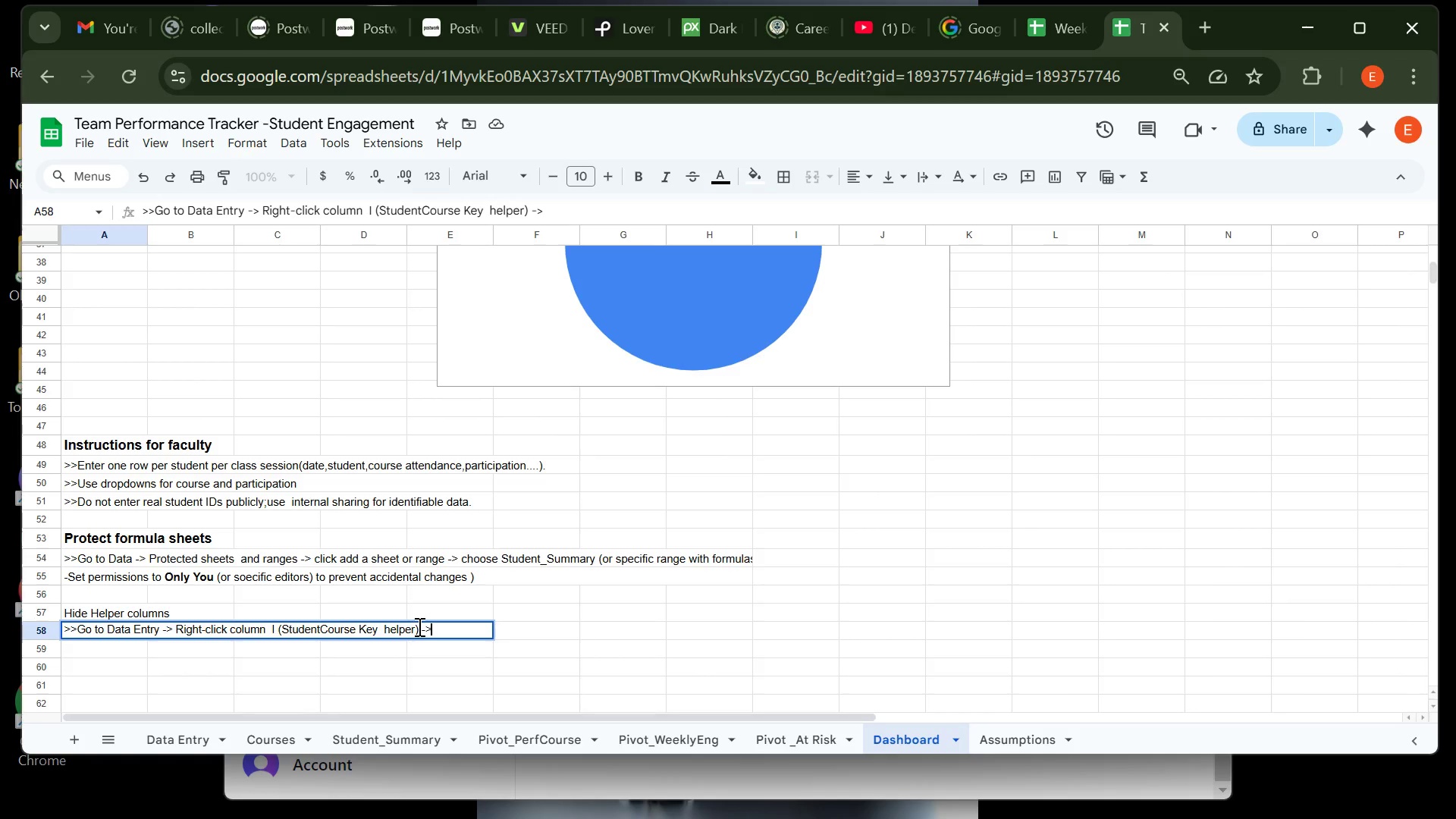 
key(ArrowRight)
 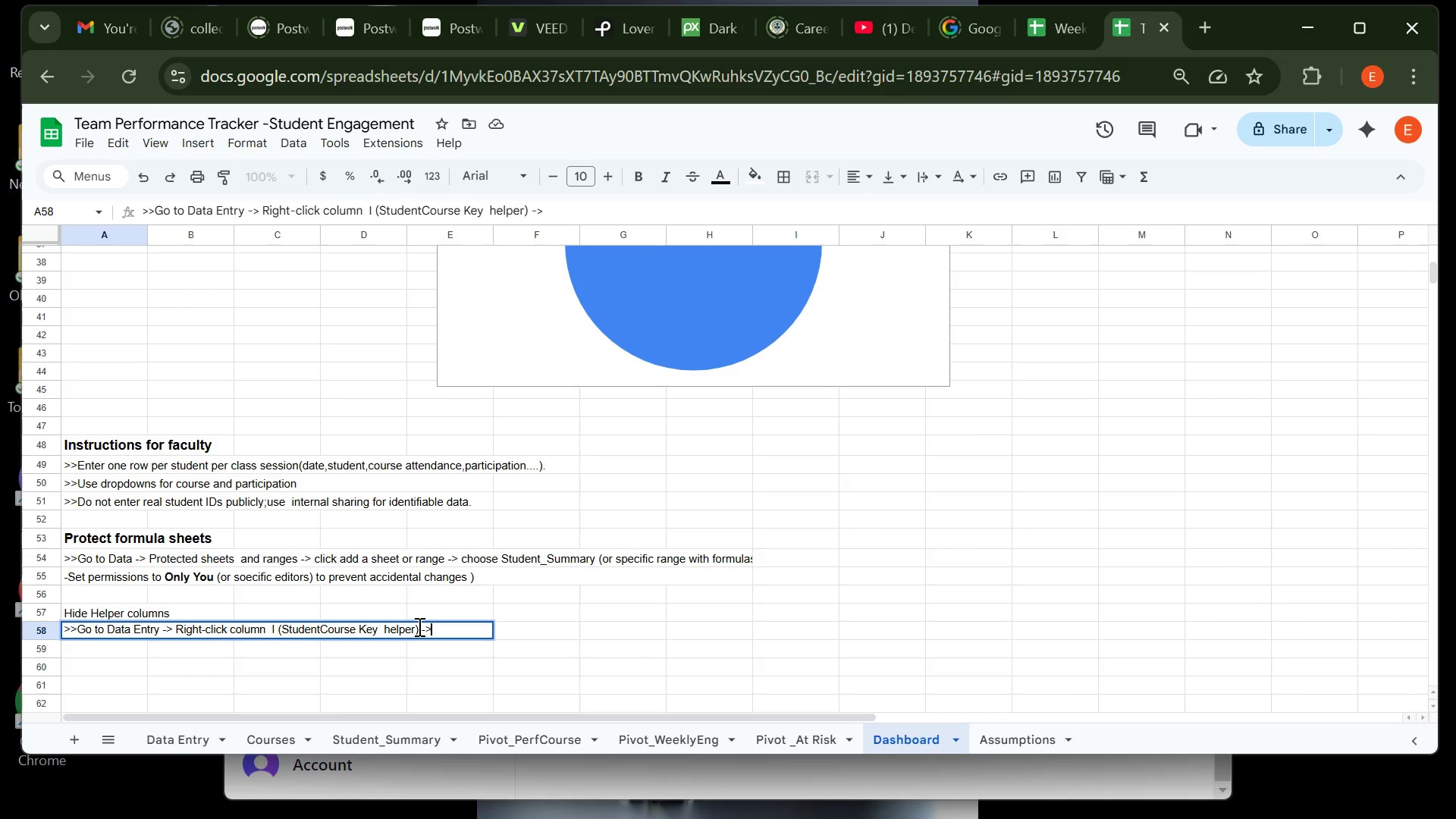 
key(ArrowRight)
 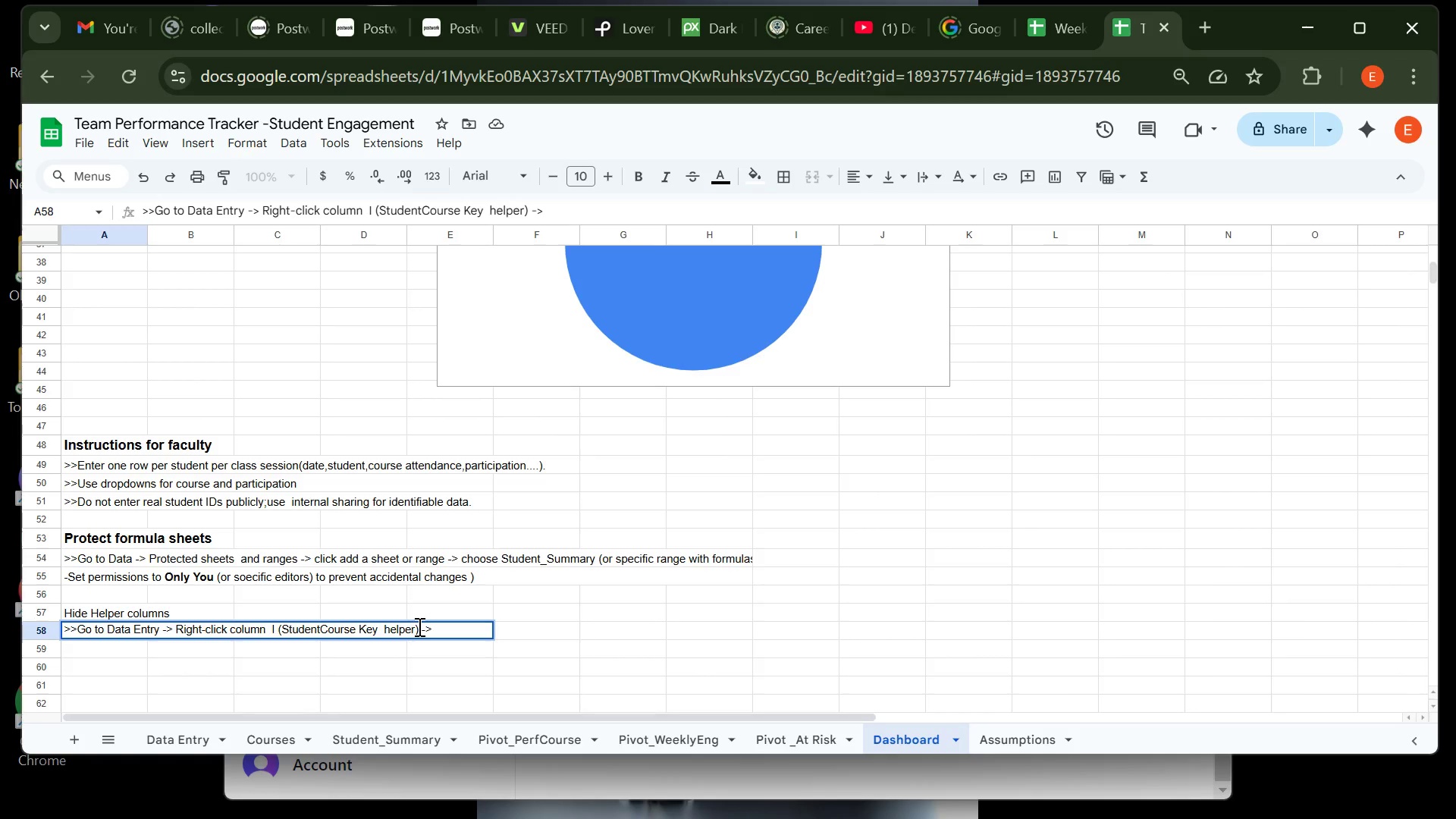 
type( Hide column )
 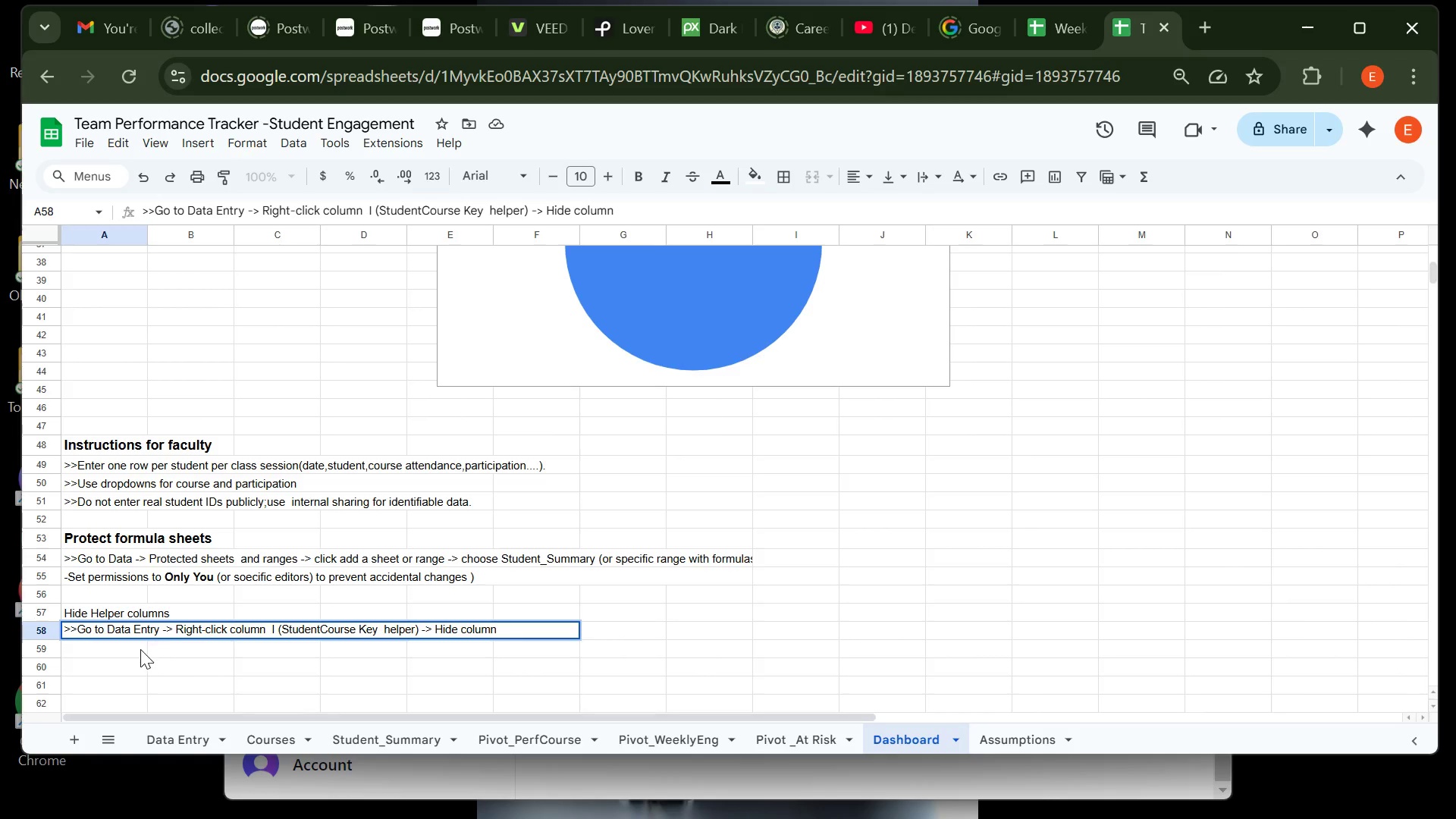 
left_click([115, 648])
 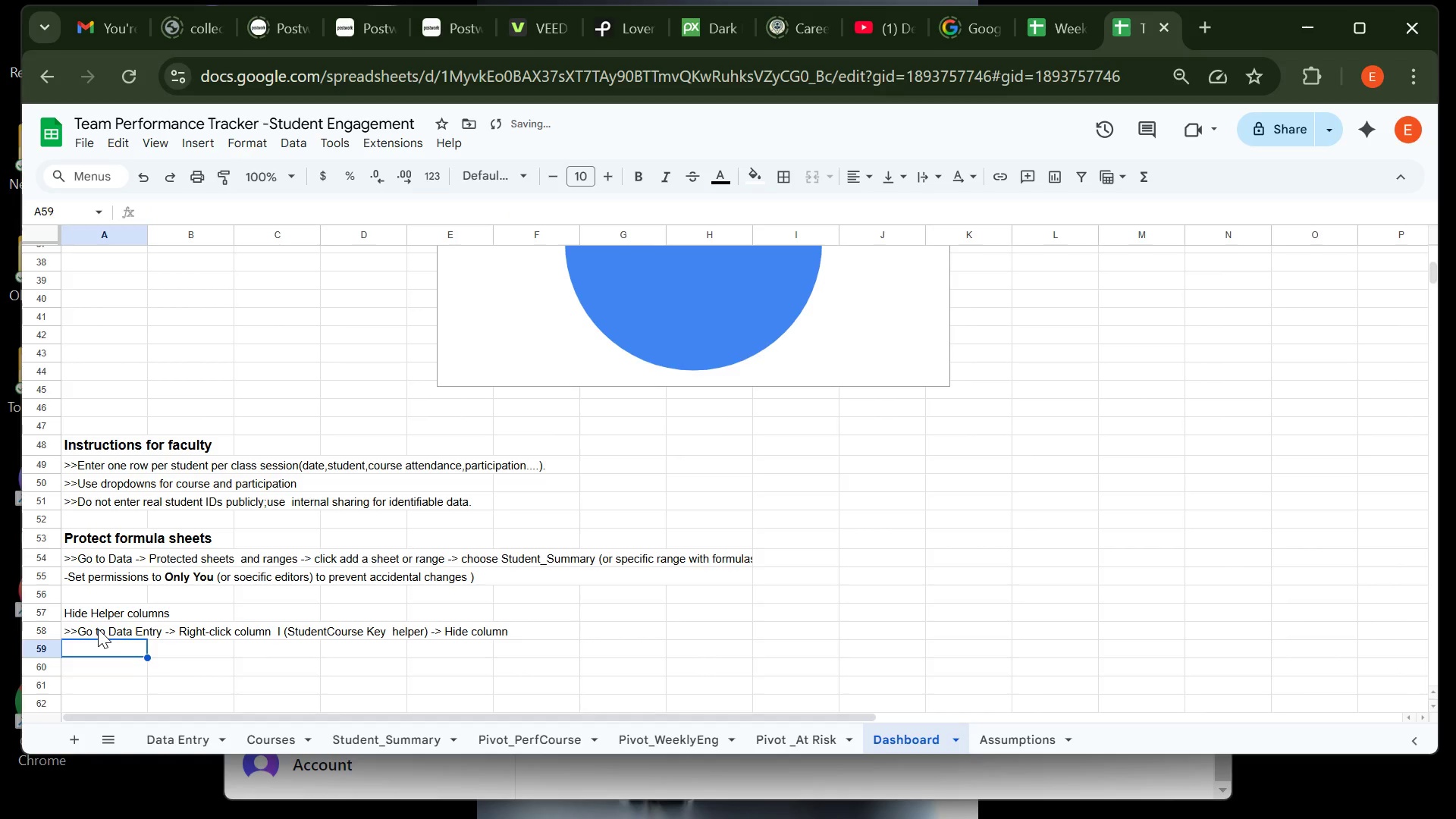 
left_click([98, 629])
 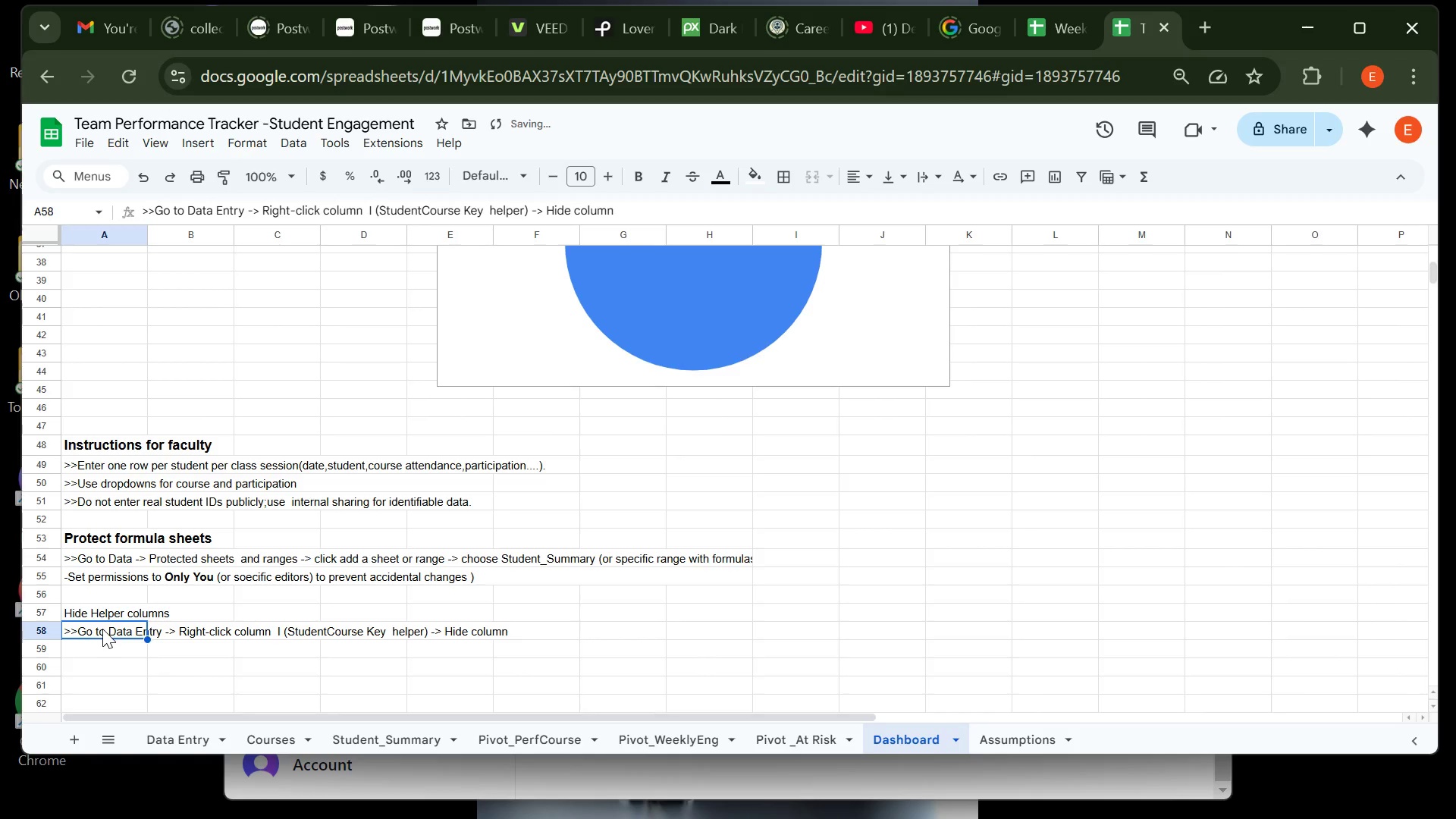 
left_click_drag(start_coordinate=[98, 629], to_coordinate=[497, 632])
 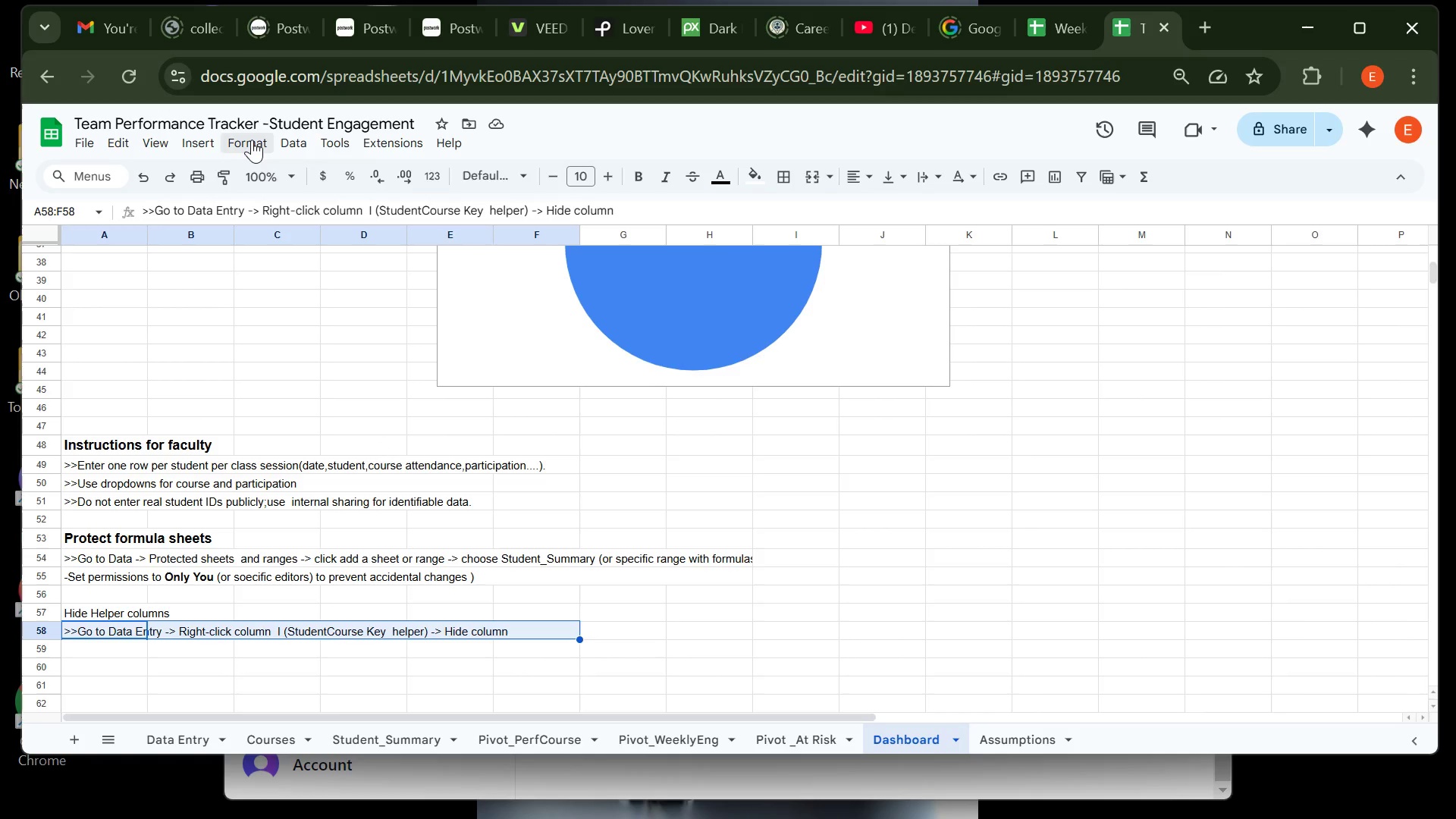 
left_click([253, 140])
 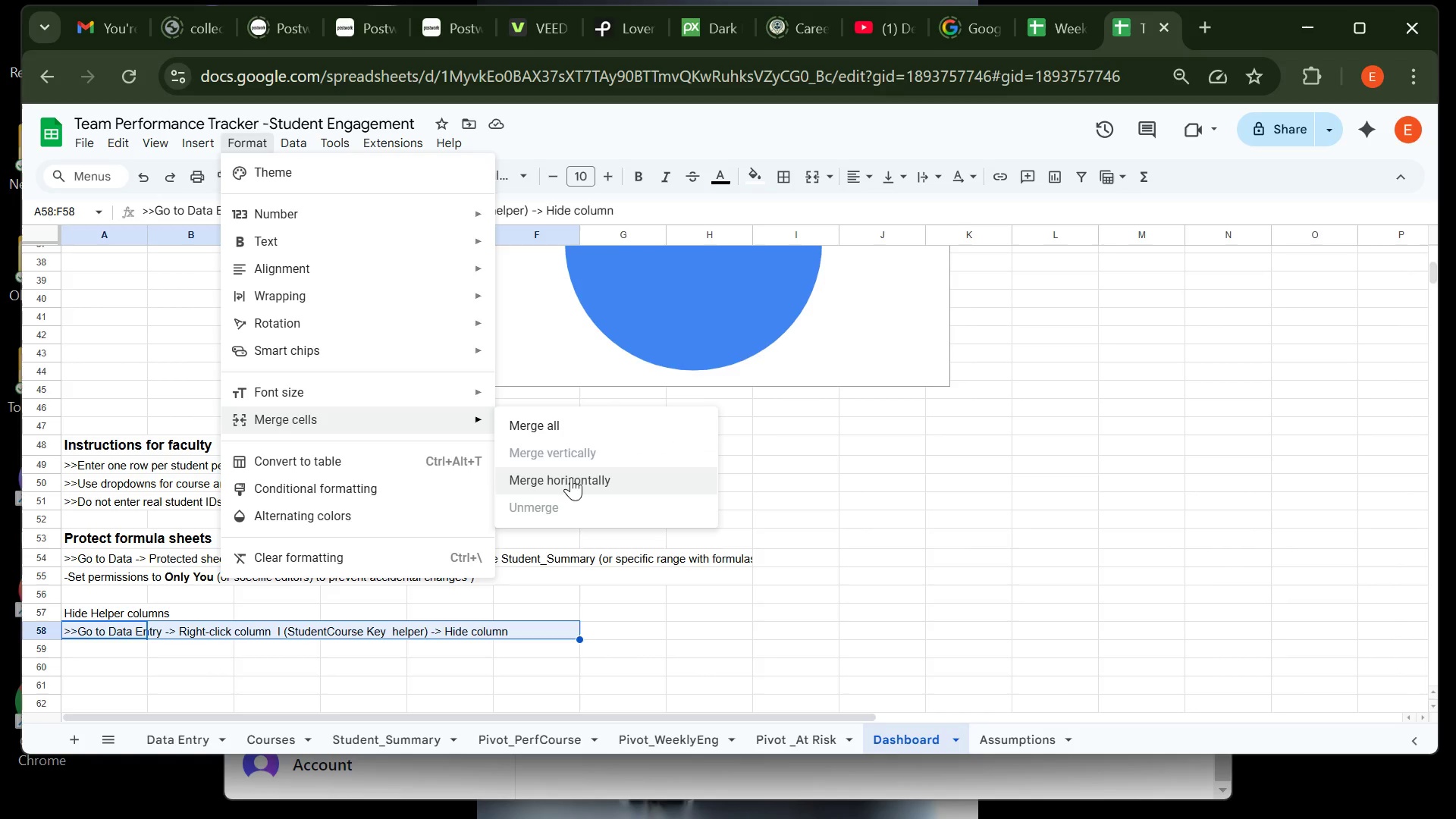 
double_click([571, 477])
 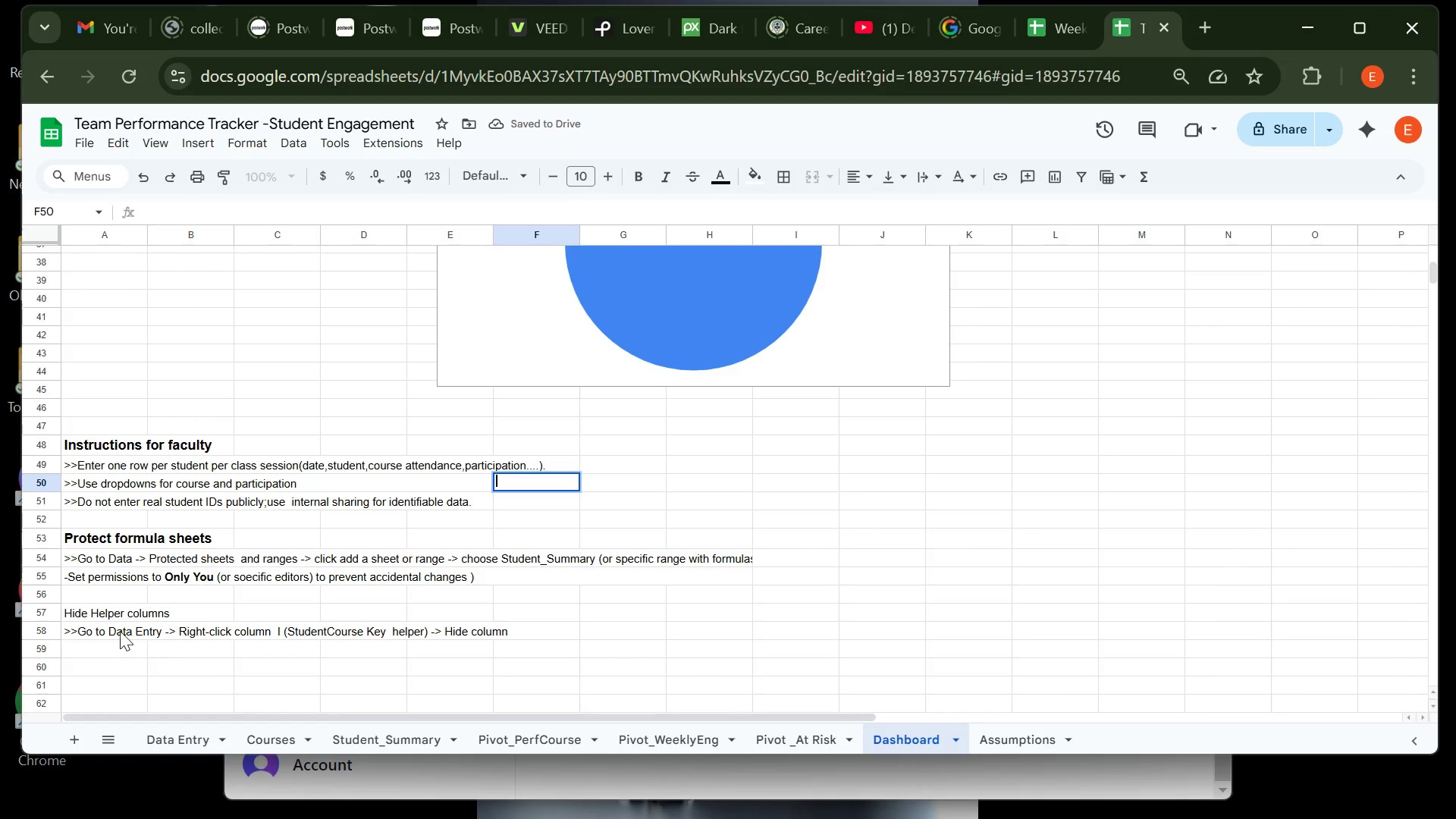 
left_click([105, 608])
 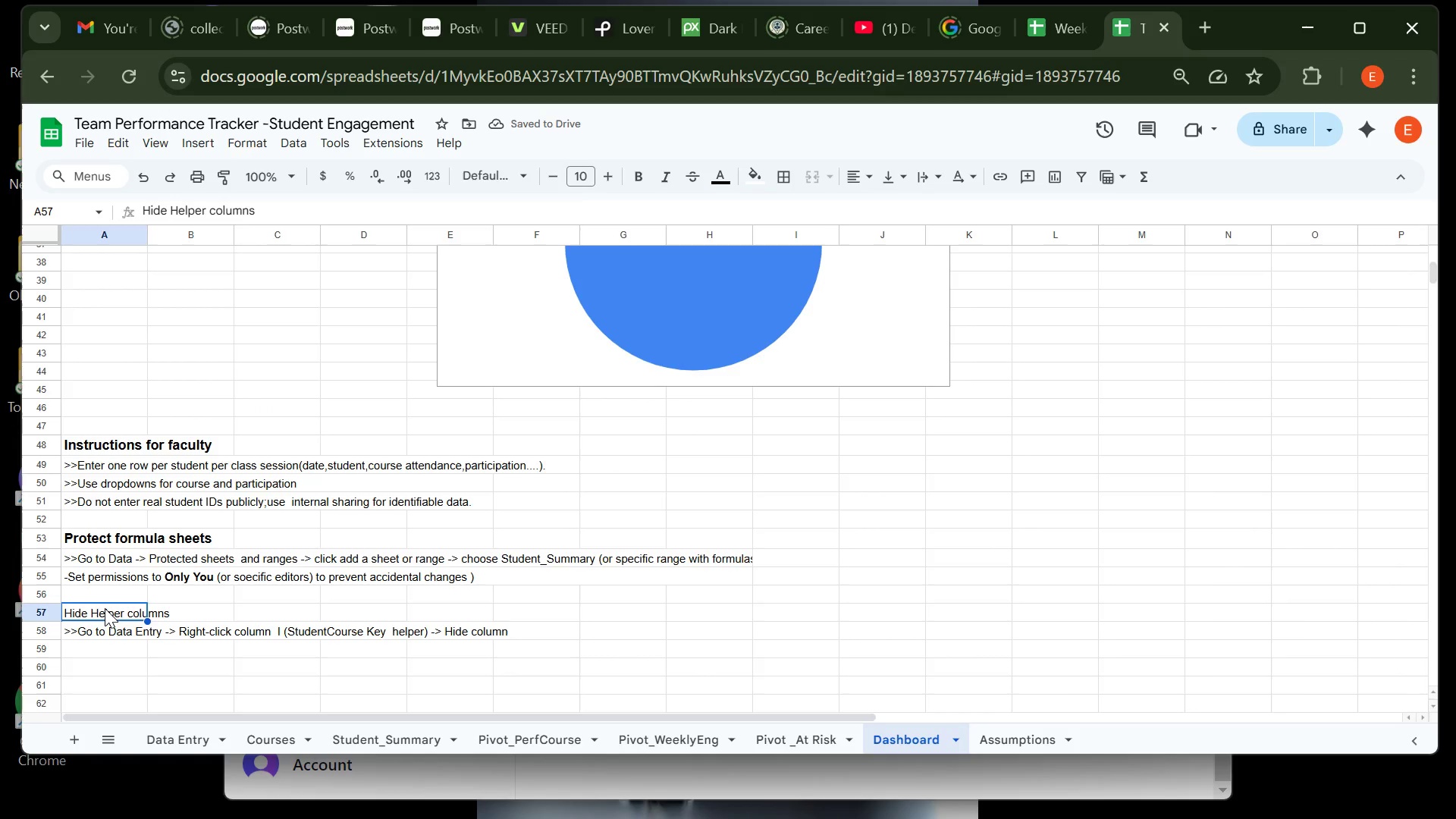 
left_click_drag(start_coordinate=[105, 608], to_coordinate=[165, 611])
 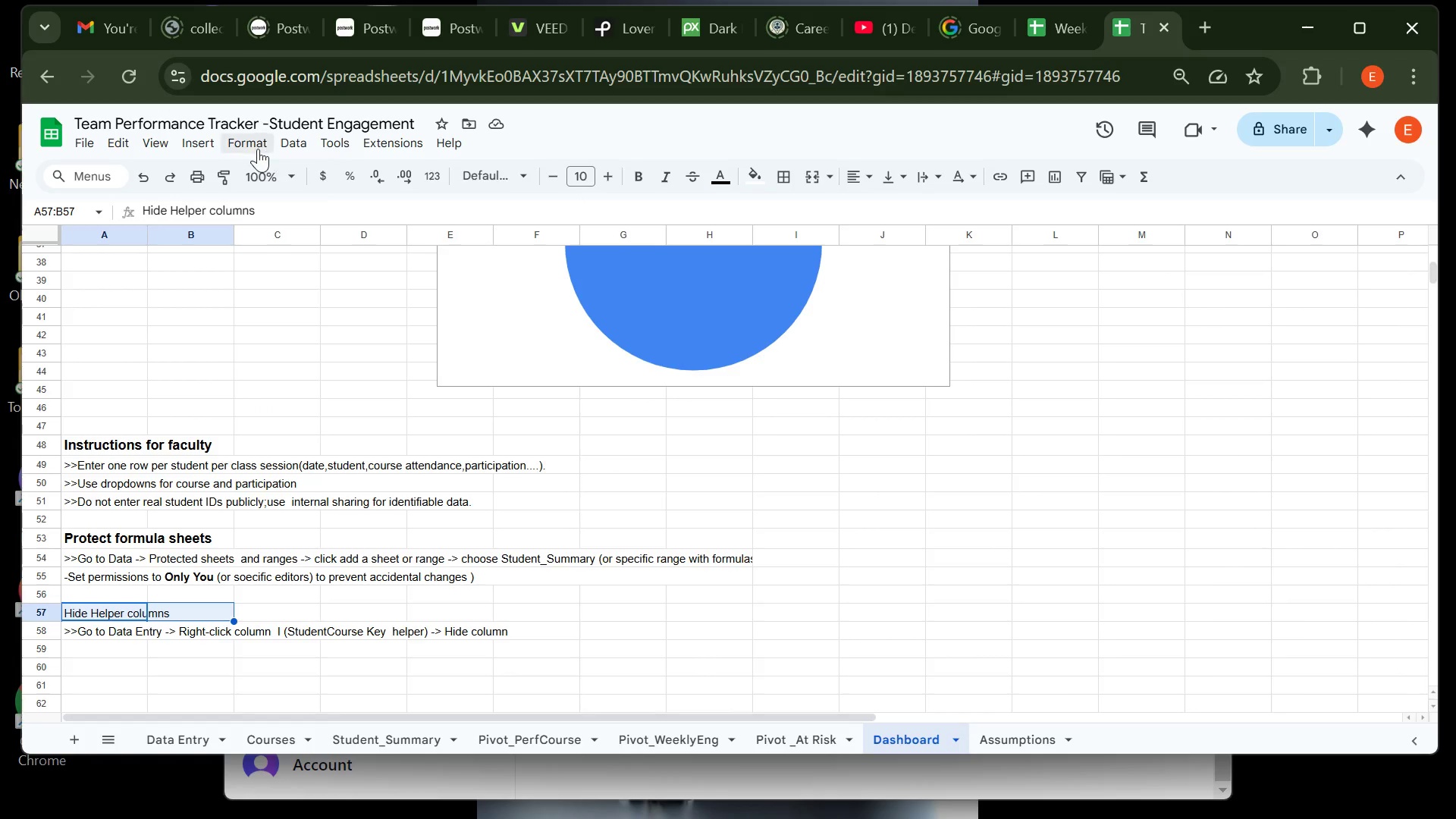 
left_click([255, 146])
 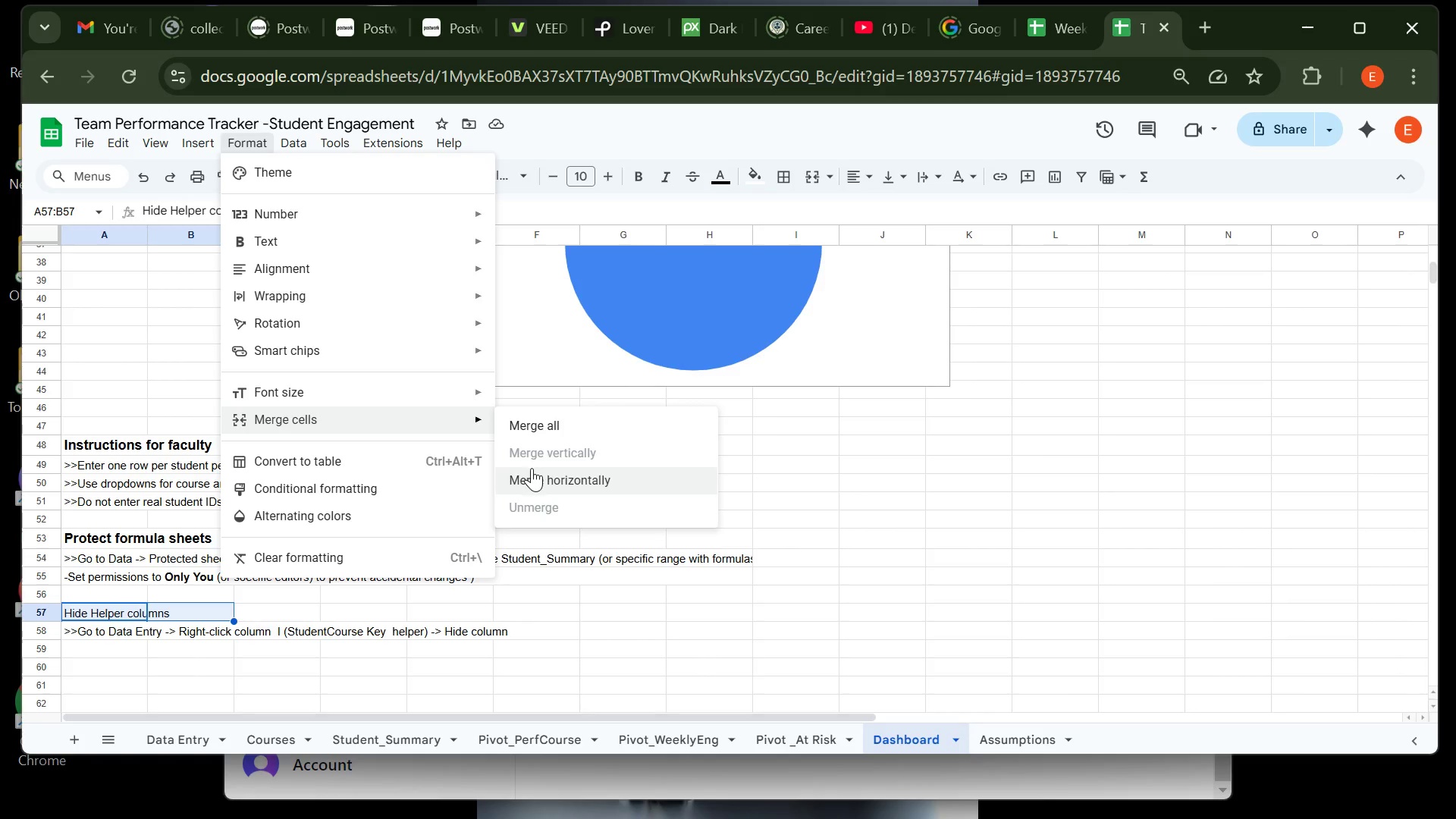 
left_click([533, 470])
 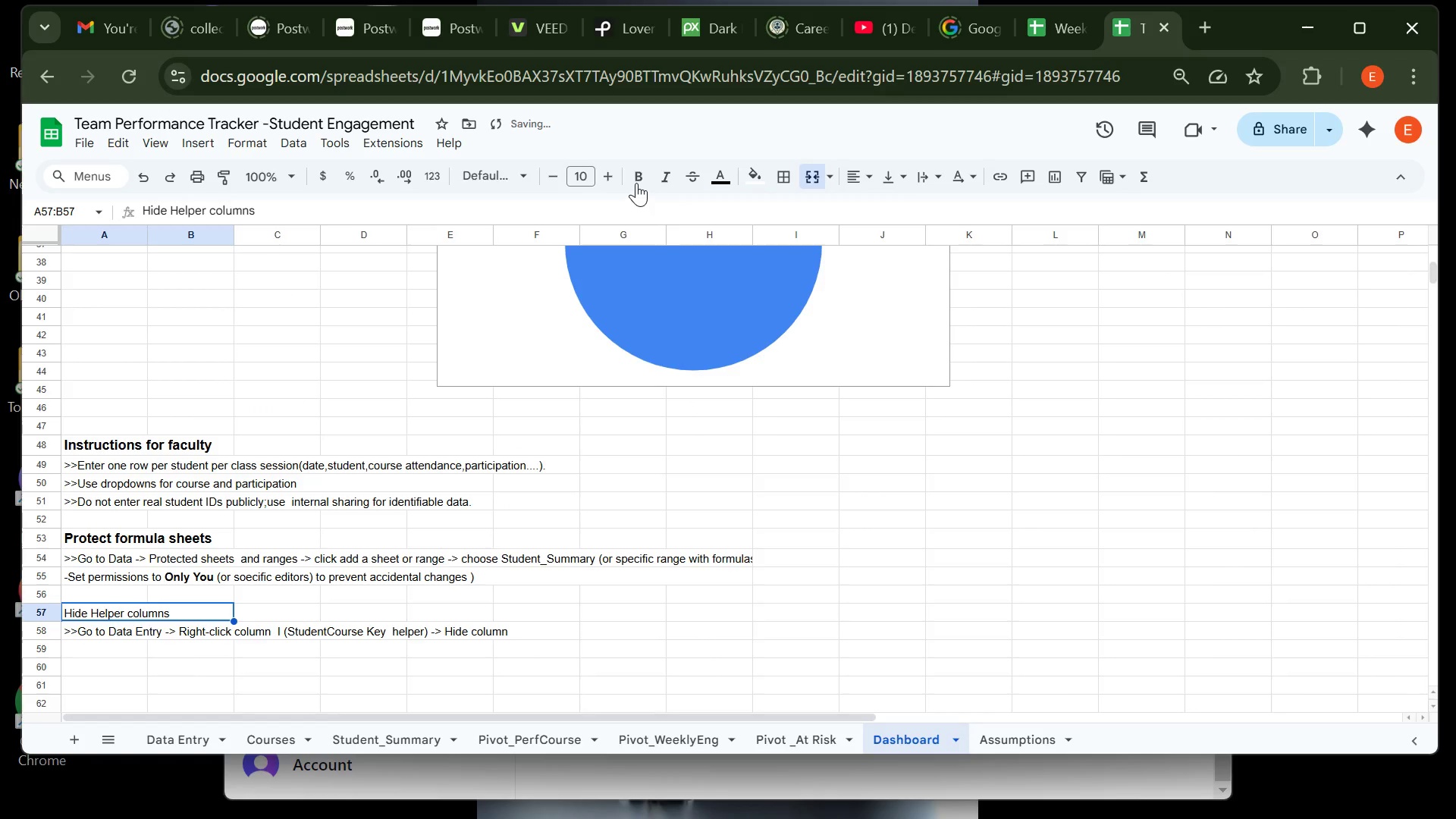 
left_click([638, 181])
 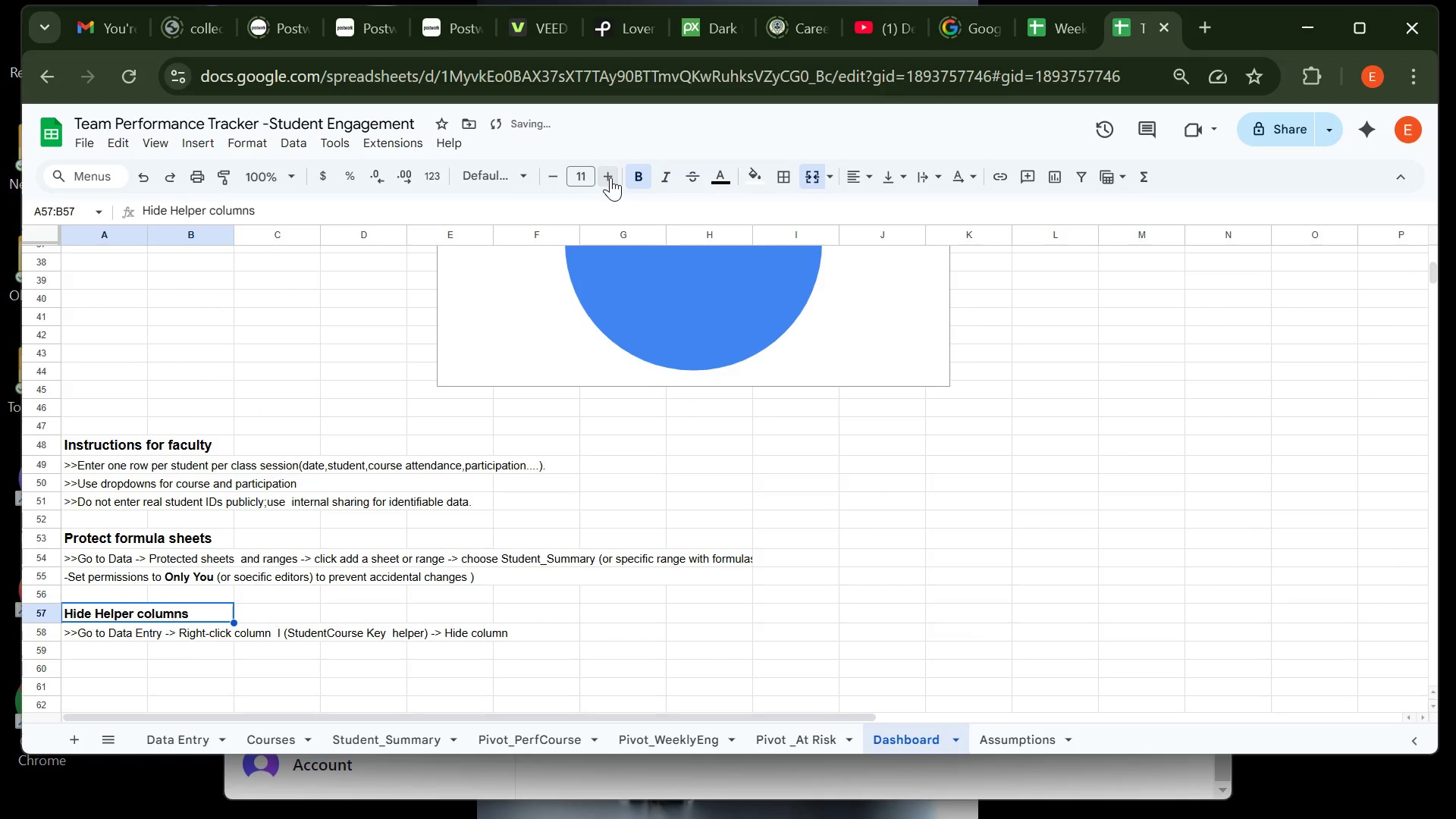 
double_click([610, 177])
 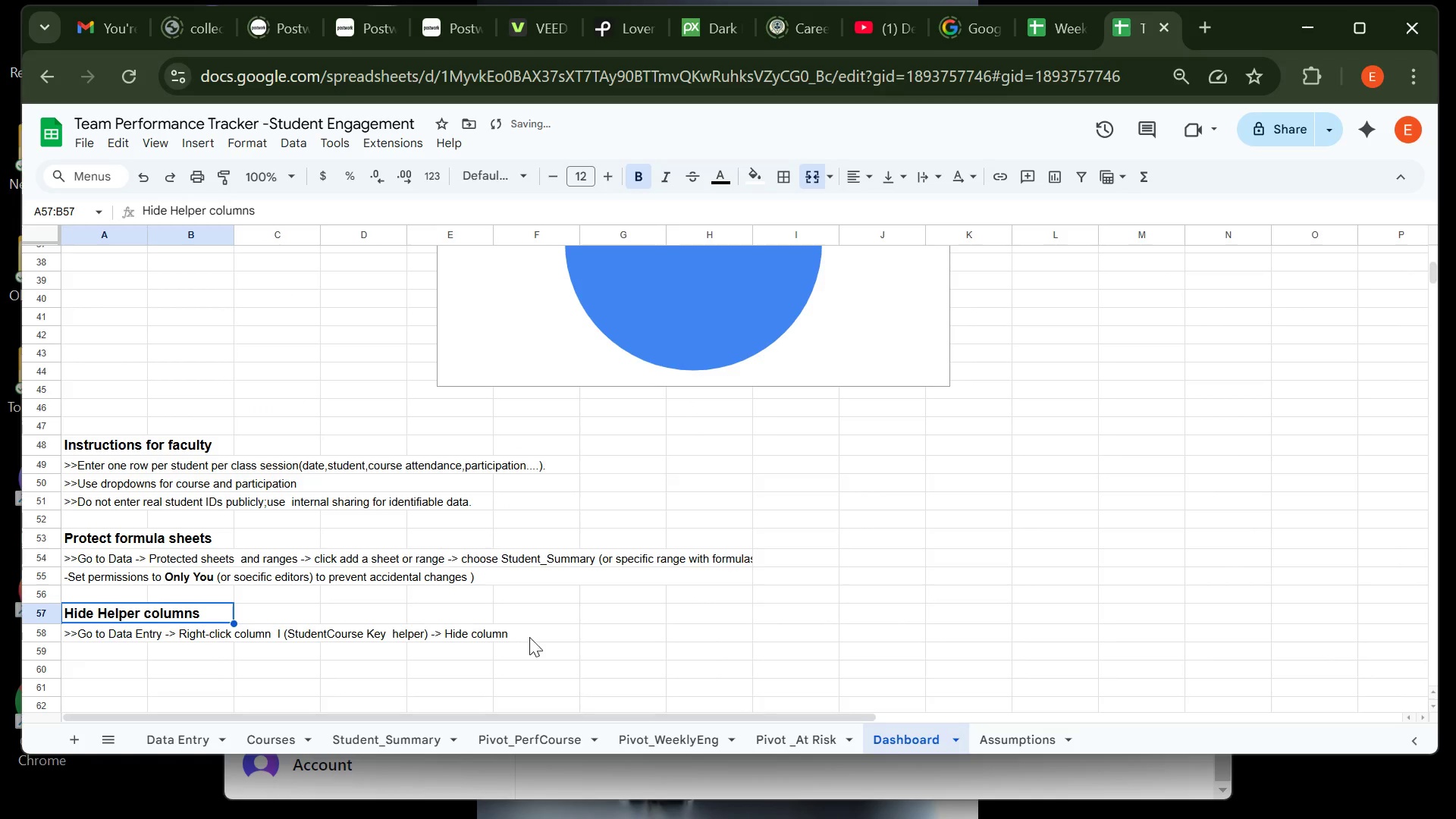 
left_click([539, 635])
 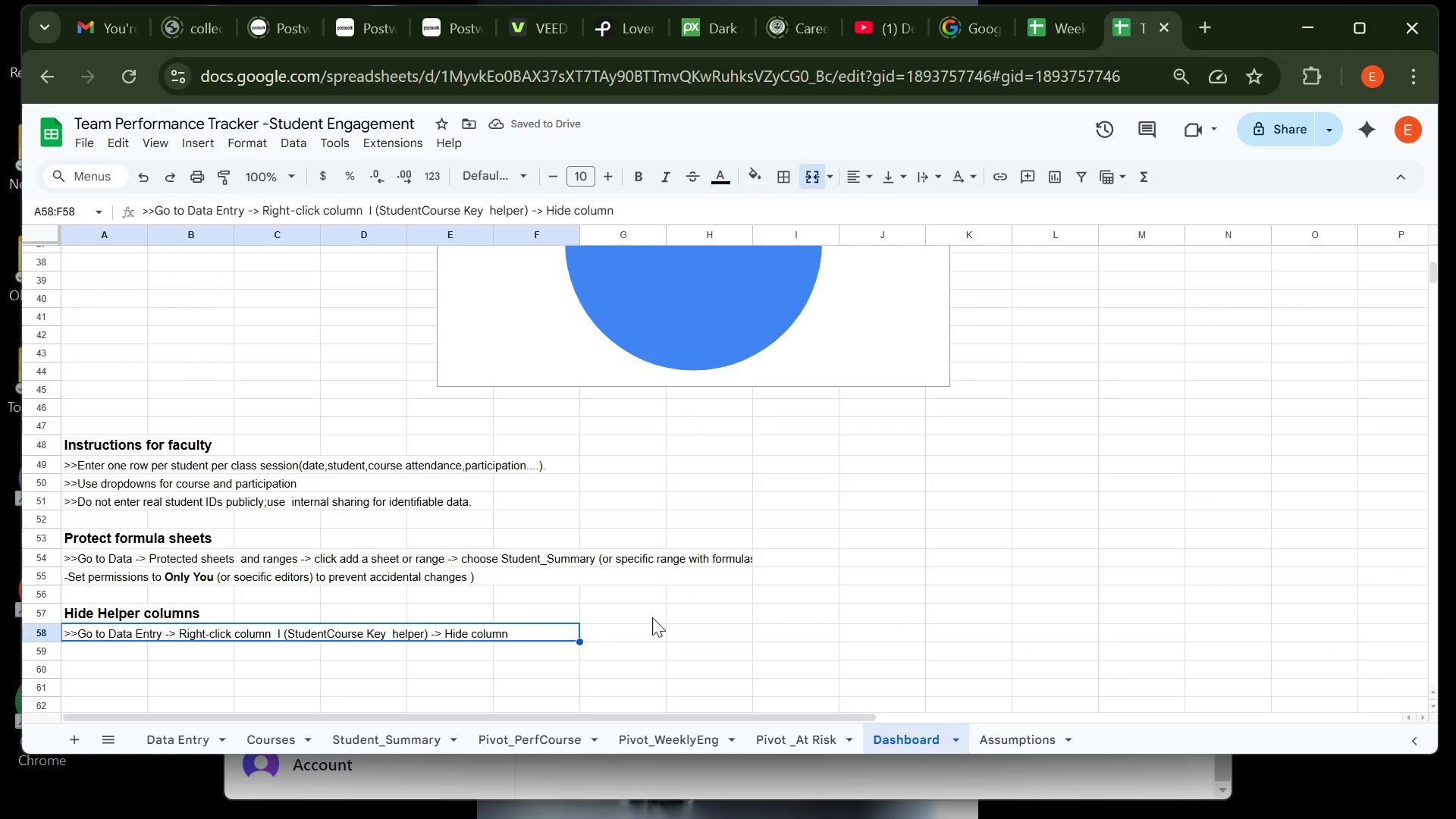 
left_click([657, 618])